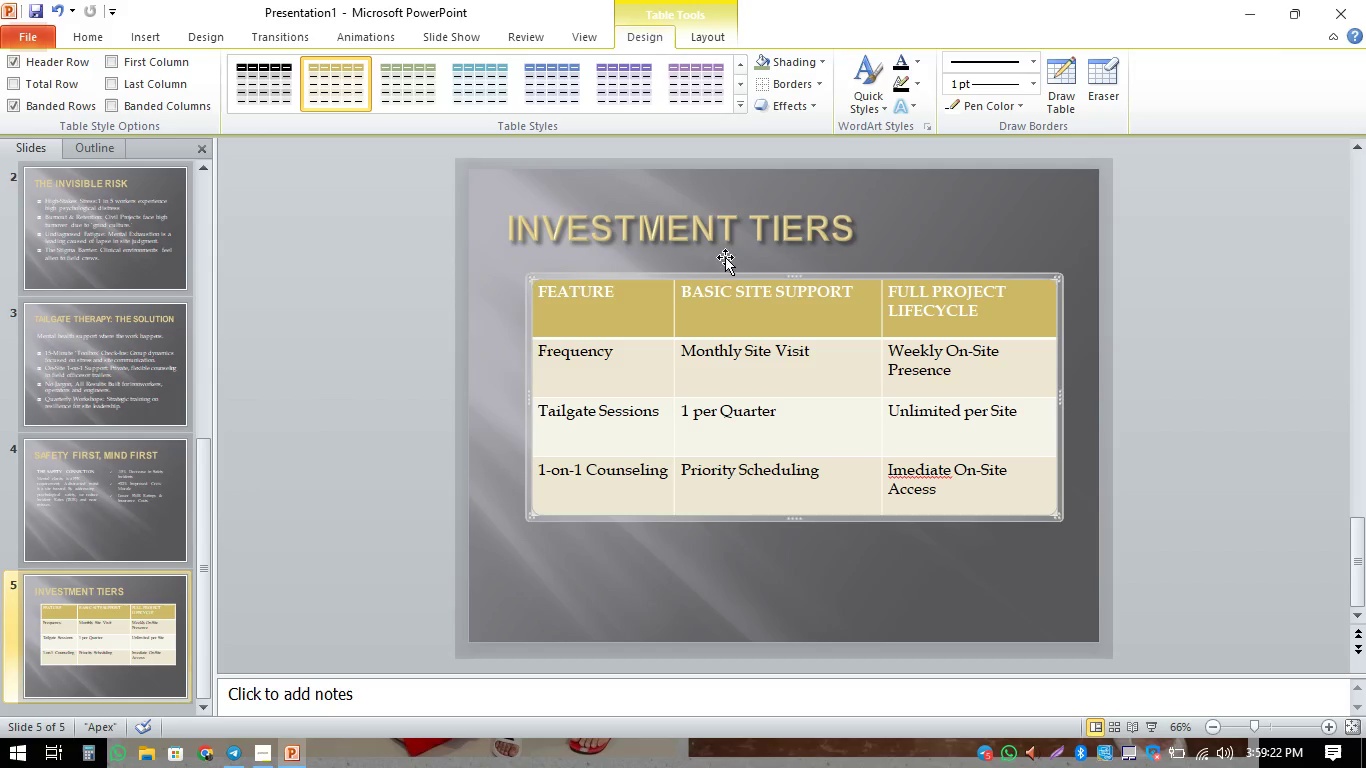 
left_click_drag(start_coordinate=[734, 277], to_coordinate=[717, 278])
 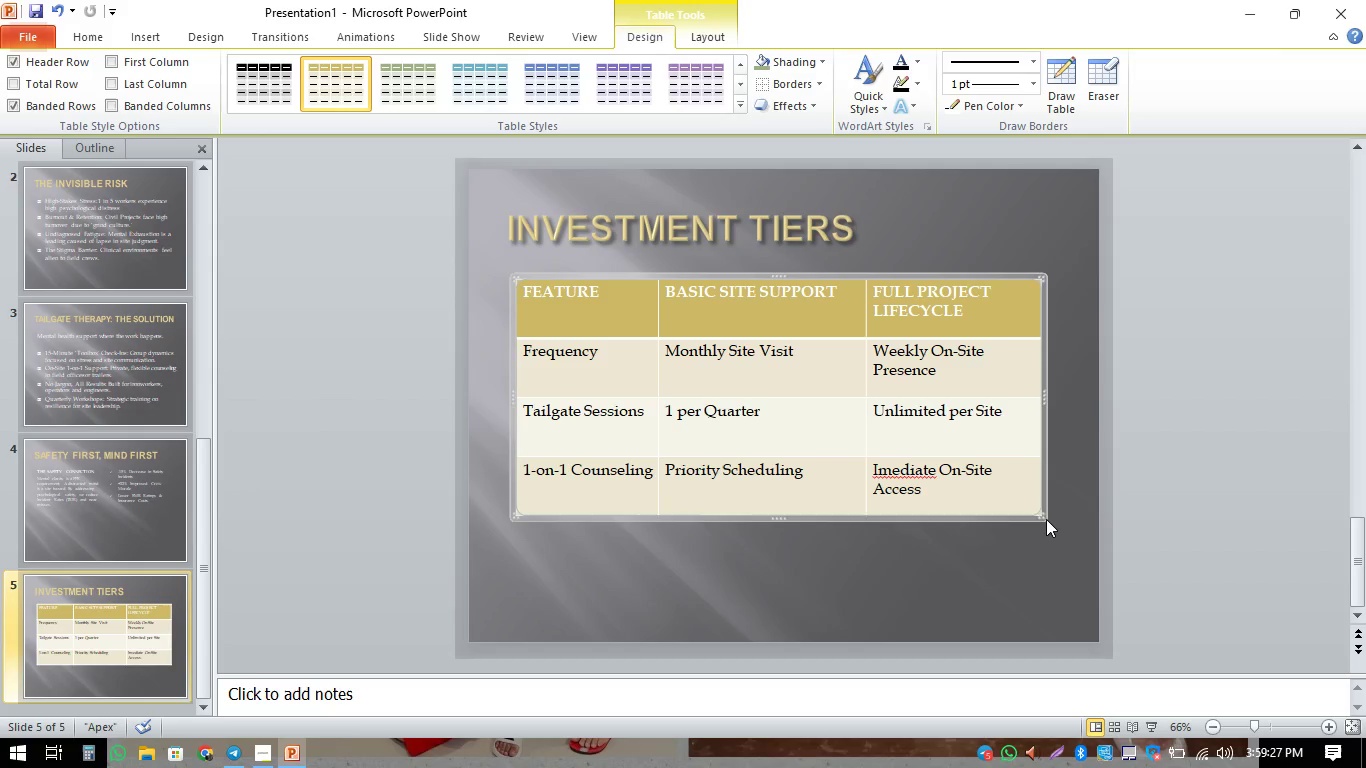 
left_click_drag(start_coordinate=[1041, 516], to_coordinate=[1055, 522])
 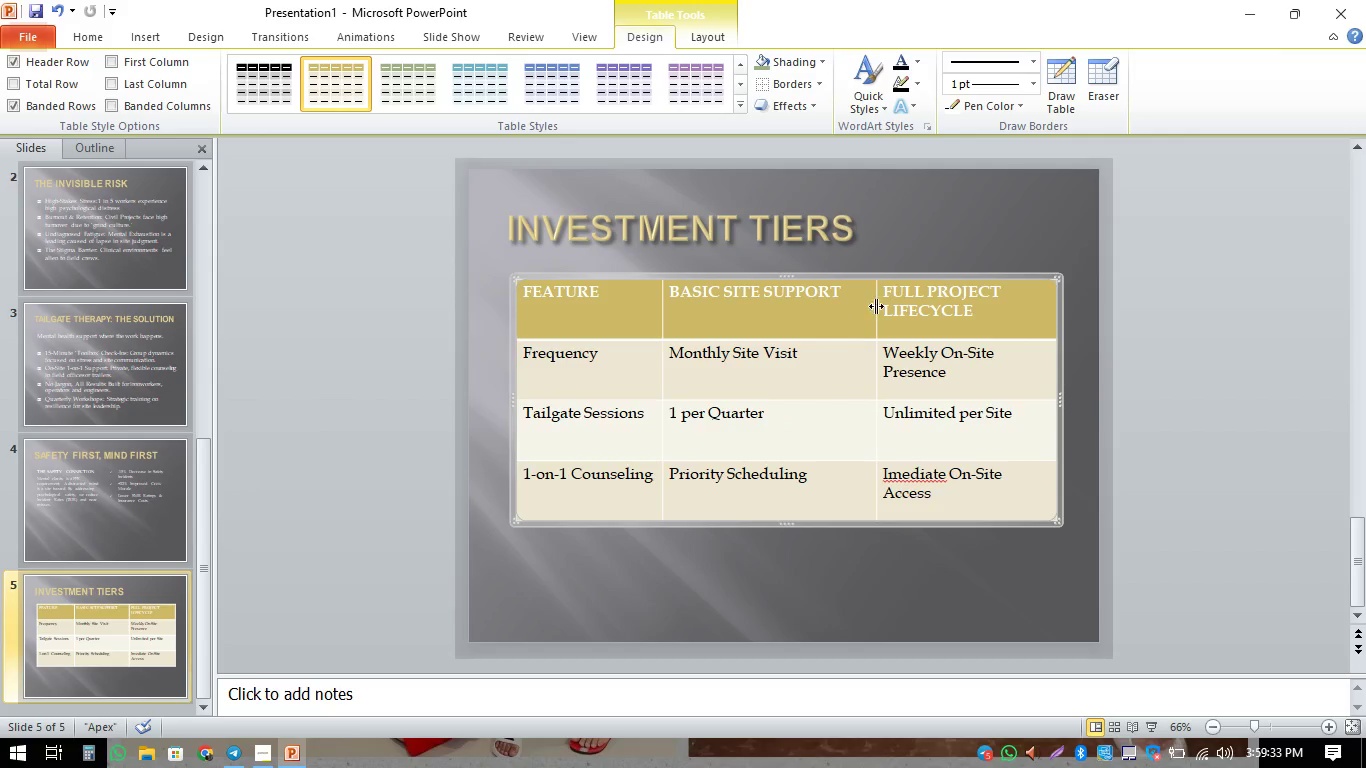 
left_click_drag(start_coordinate=[873, 294], to_coordinate=[857, 303])
 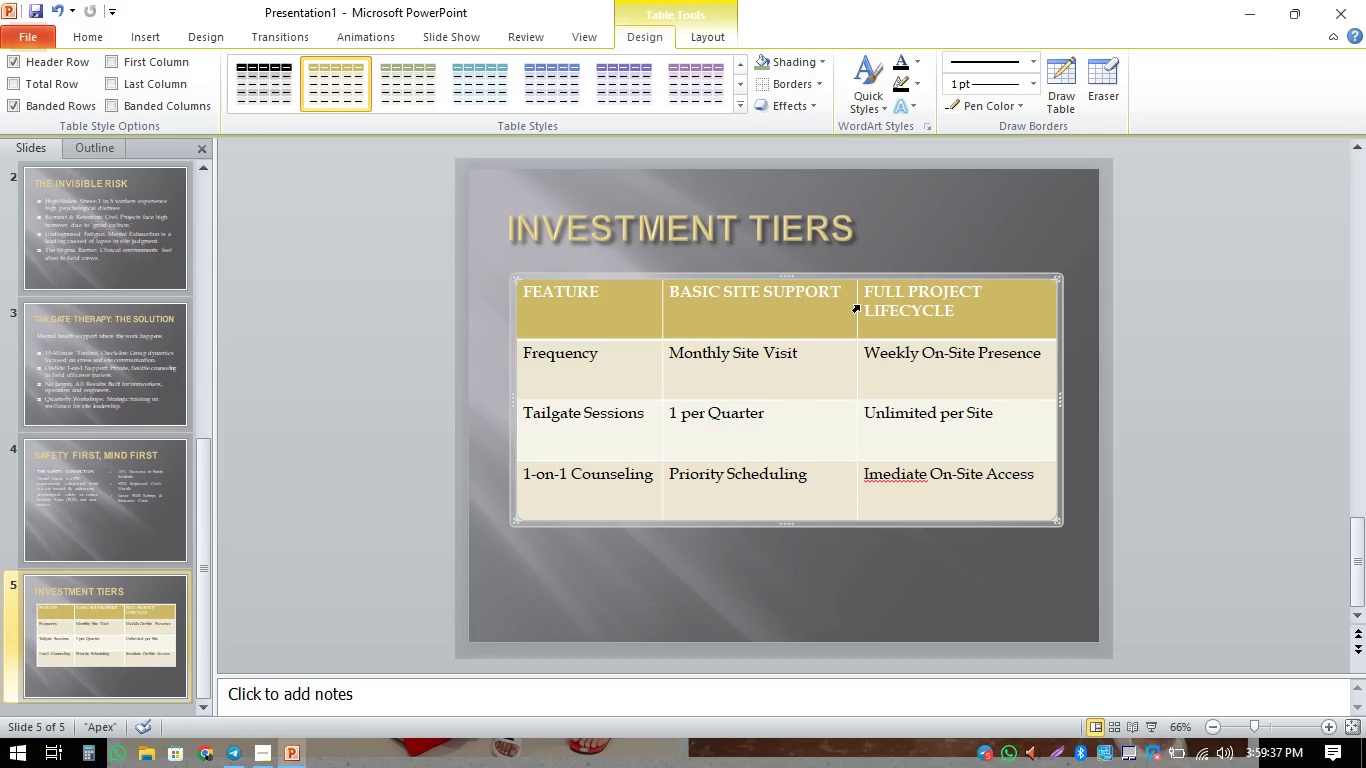 
left_click_drag(start_coordinate=[857, 309], to_coordinate=[851, 310])
 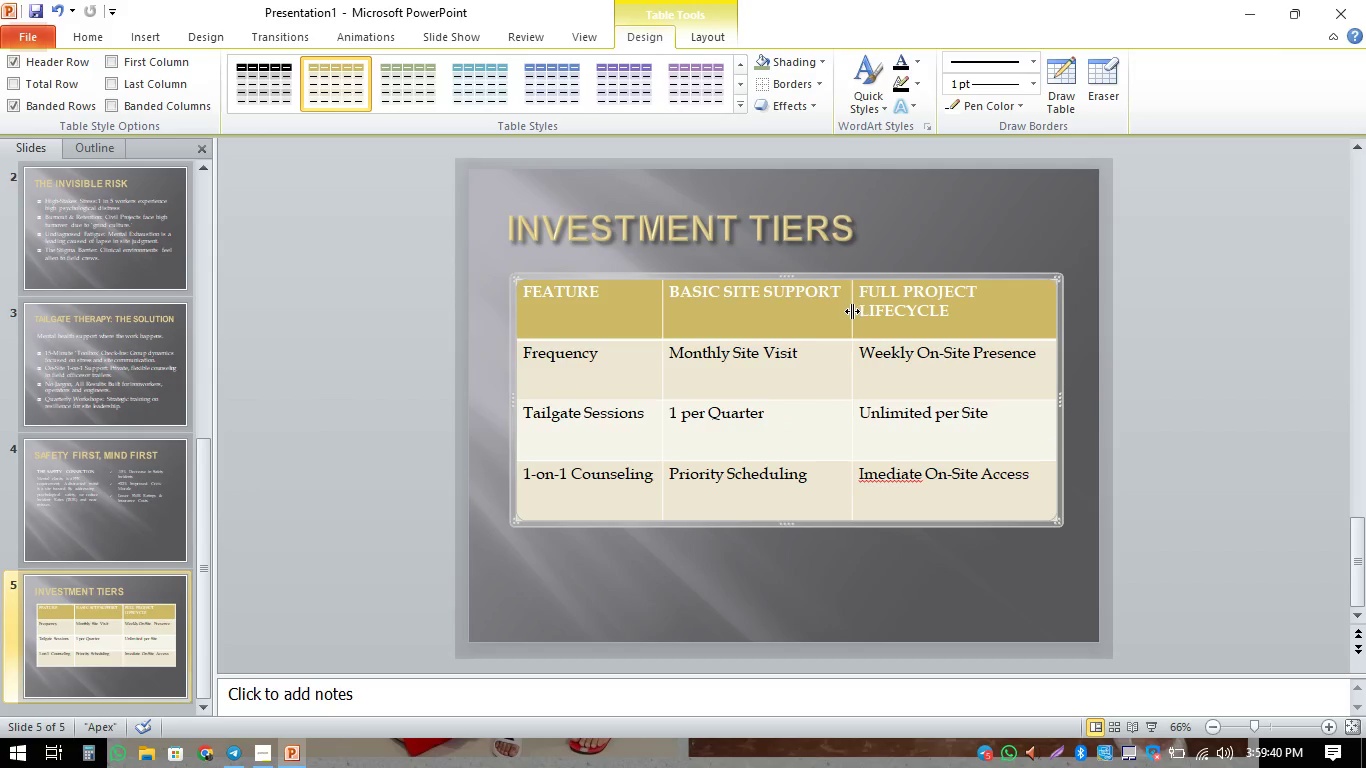 
left_click_drag(start_coordinate=[852, 311], to_coordinate=[847, 313])
 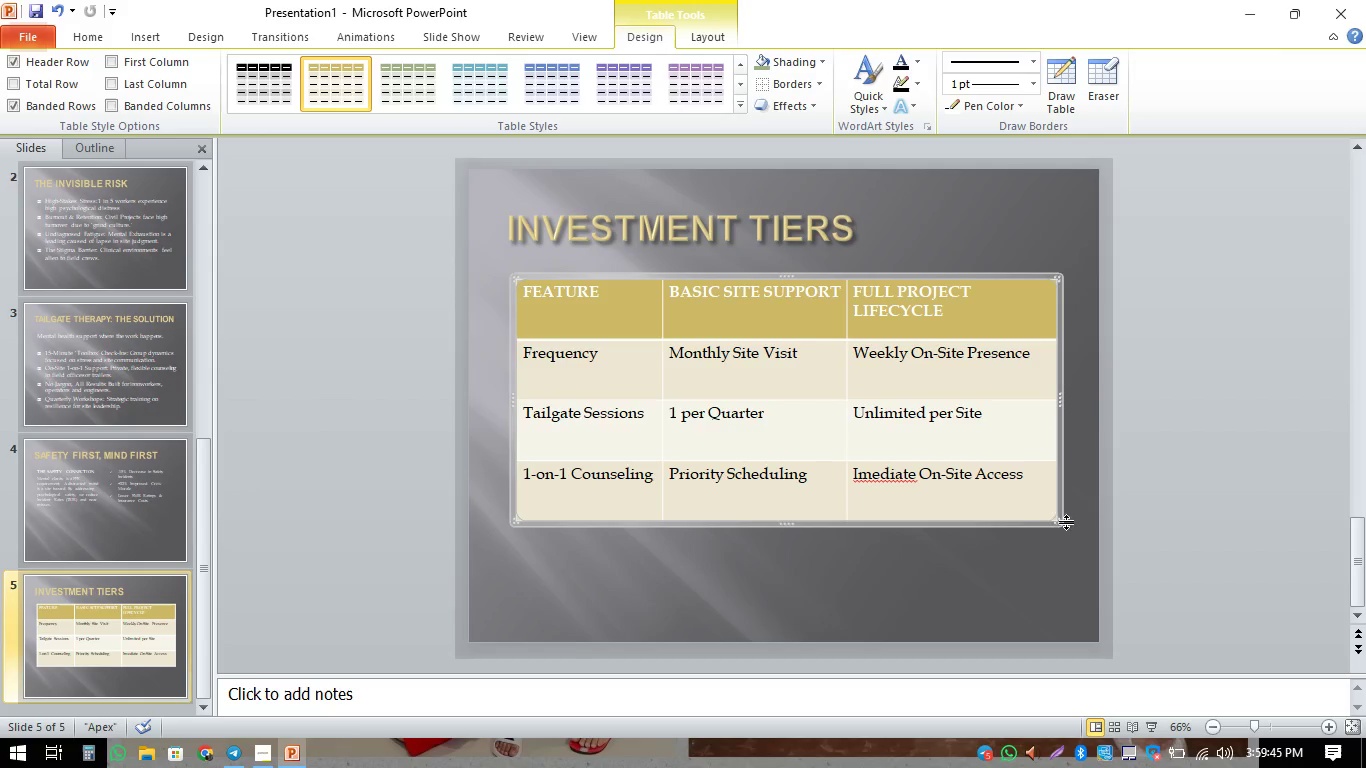 
wait(5.3)
 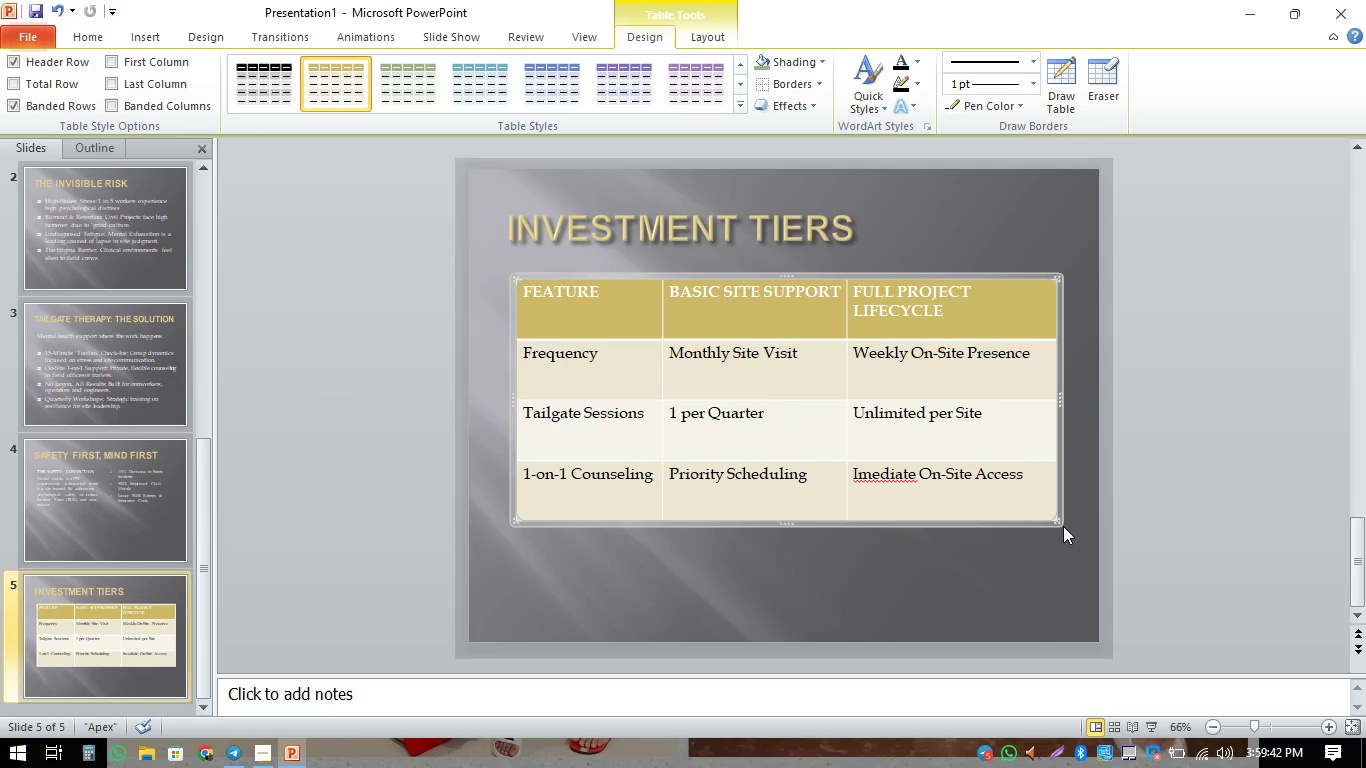 
left_click([515, 525])
 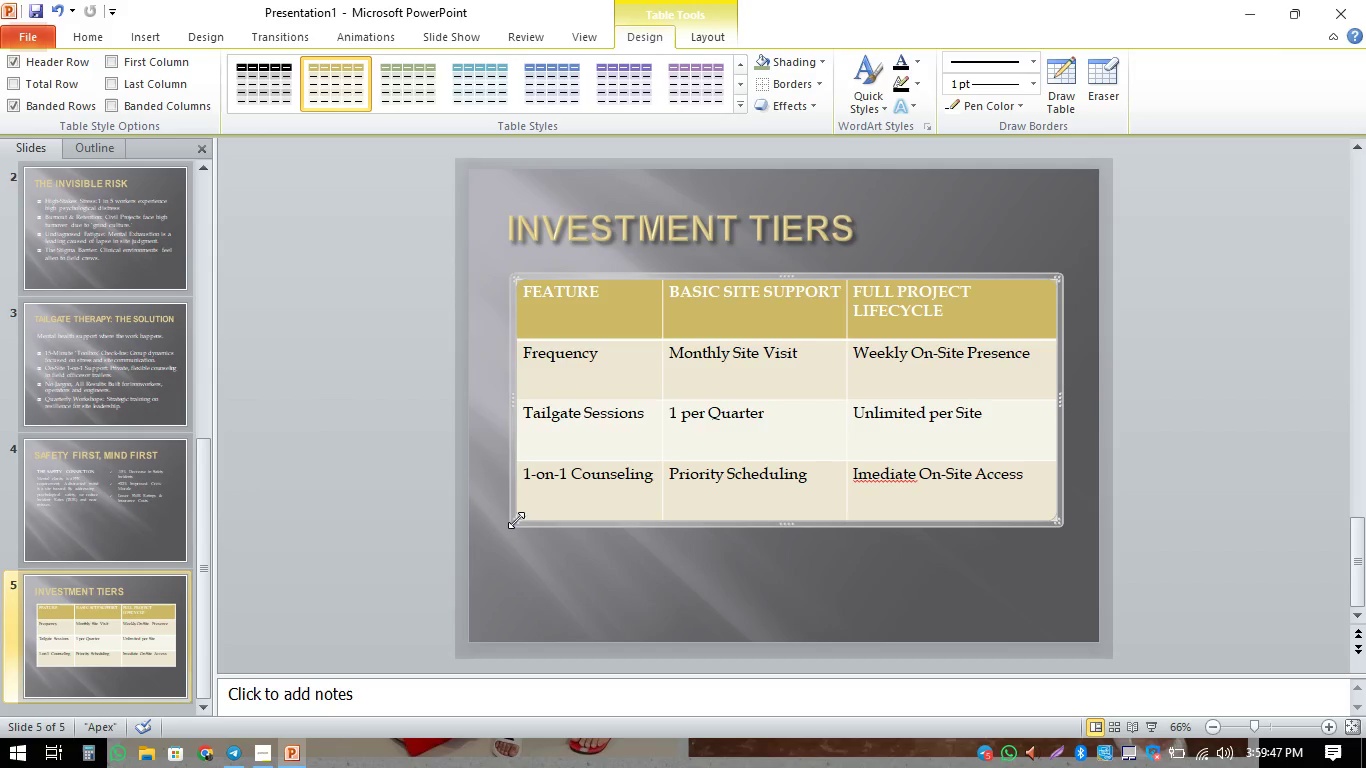 
left_click_drag(start_coordinate=[517, 519], to_coordinate=[512, 532])
 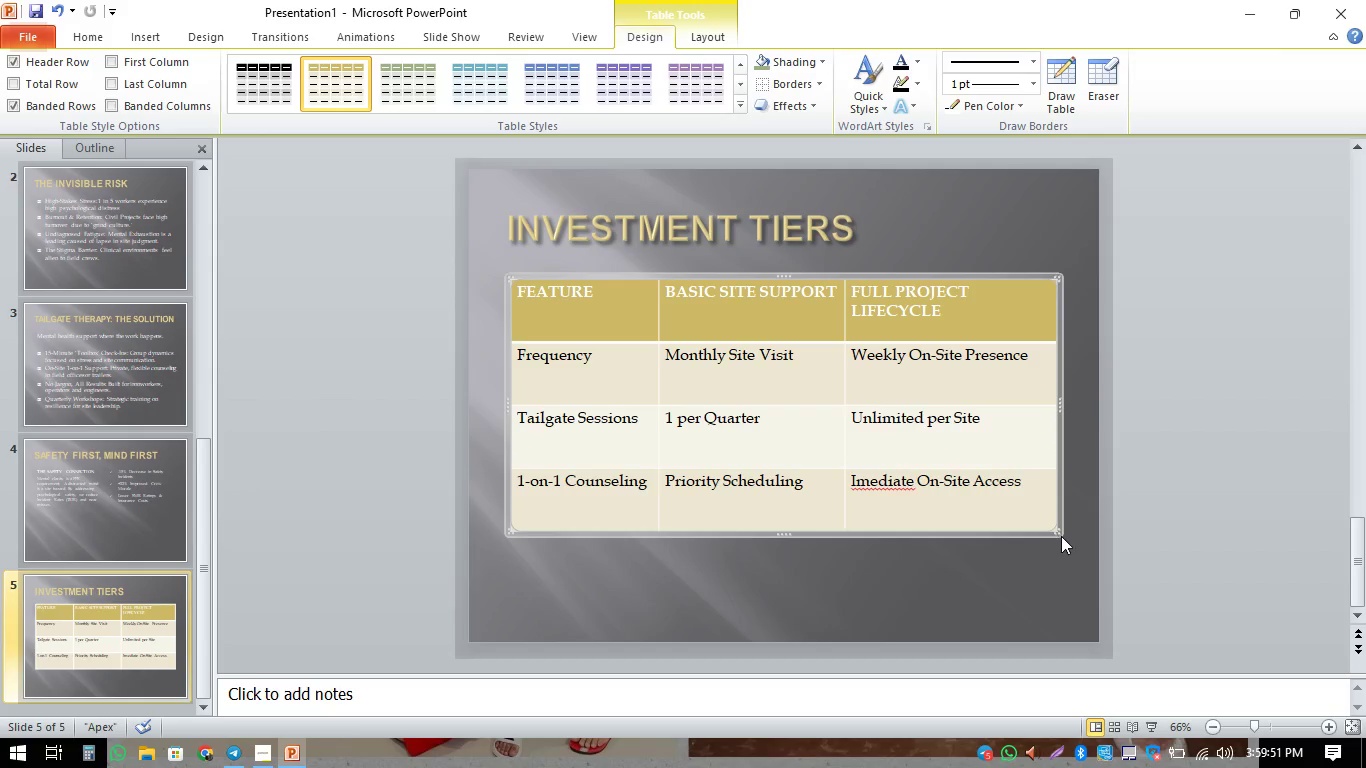 
left_click_drag(start_coordinate=[1056, 533], to_coordinate=[1072, 538])
 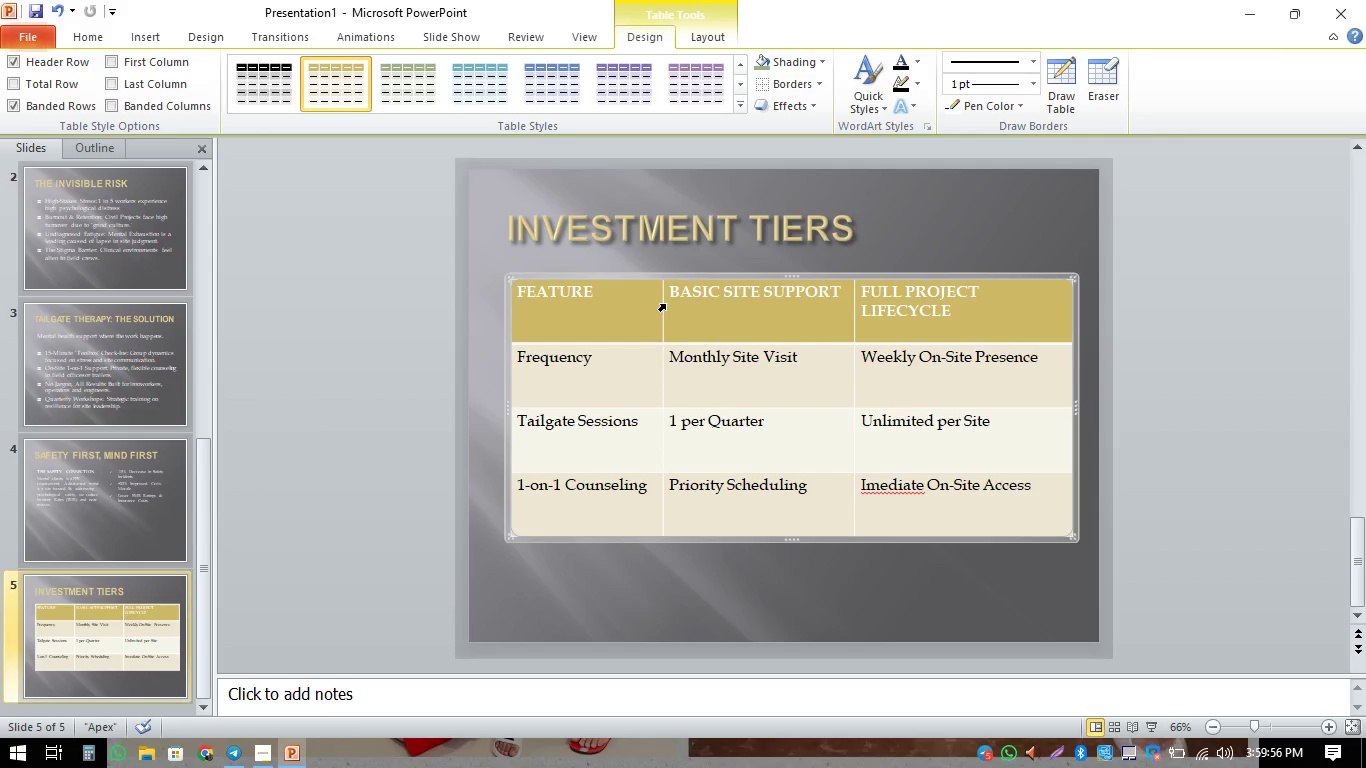 
left_click_drag(start_coordinate=[663, 308], to_coordinate=[654, 310])
 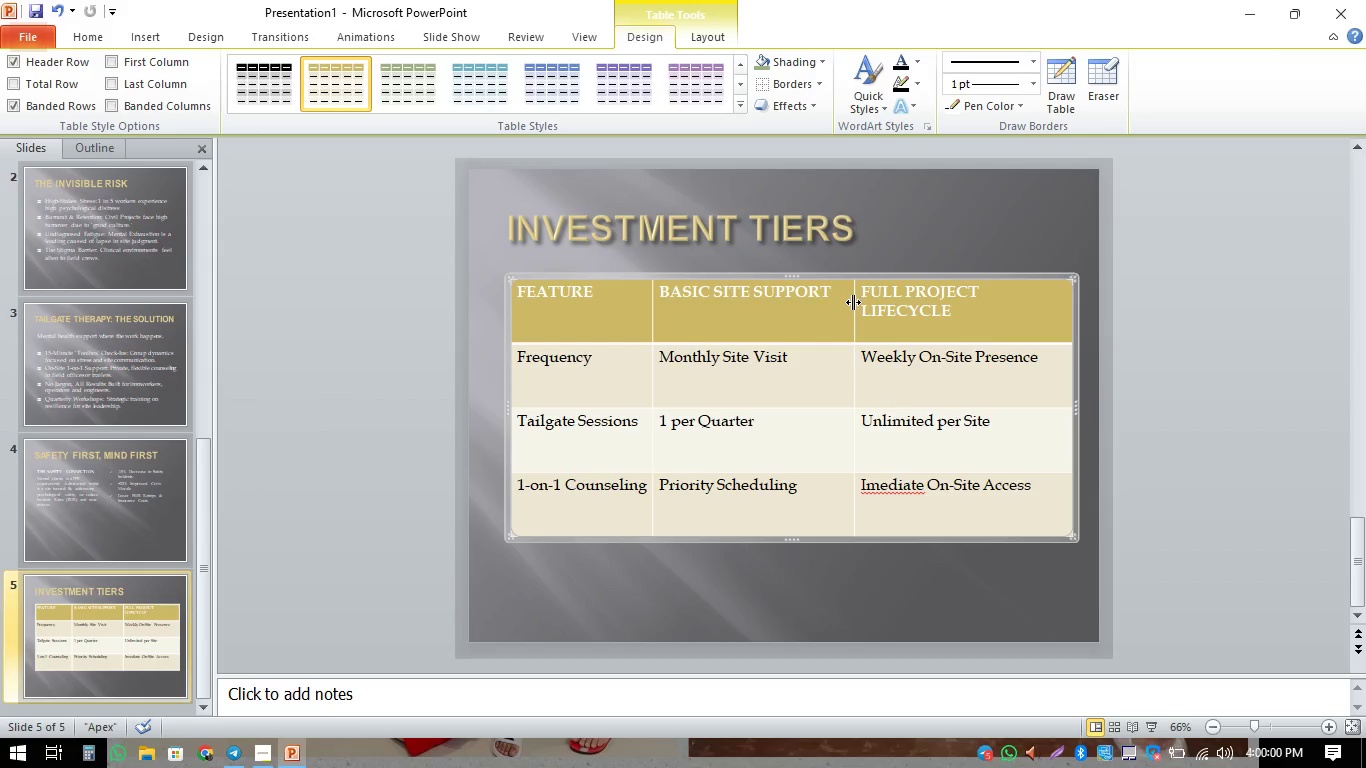 
left_click_drag(start_coordinate=[851, 302], to_coordinate=[840, 308])
 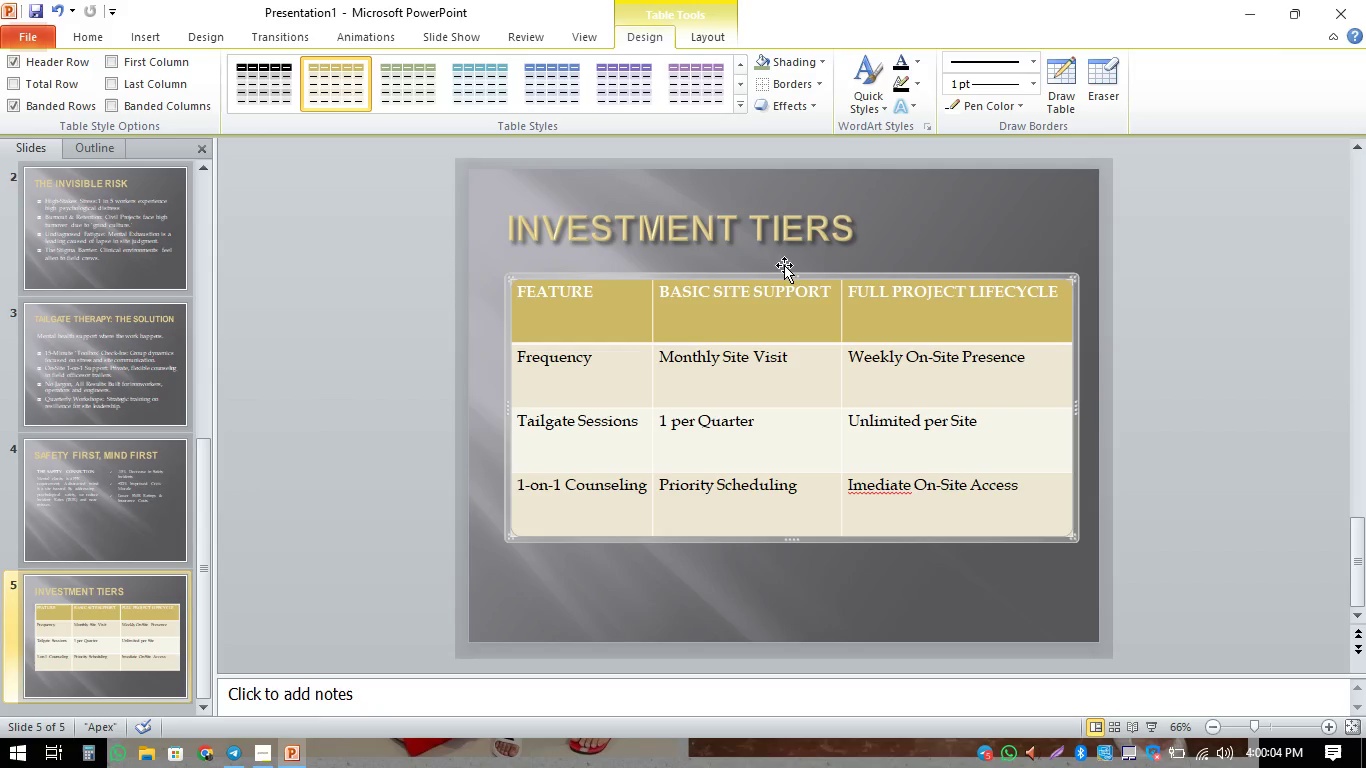 
left_click([788, 275])
 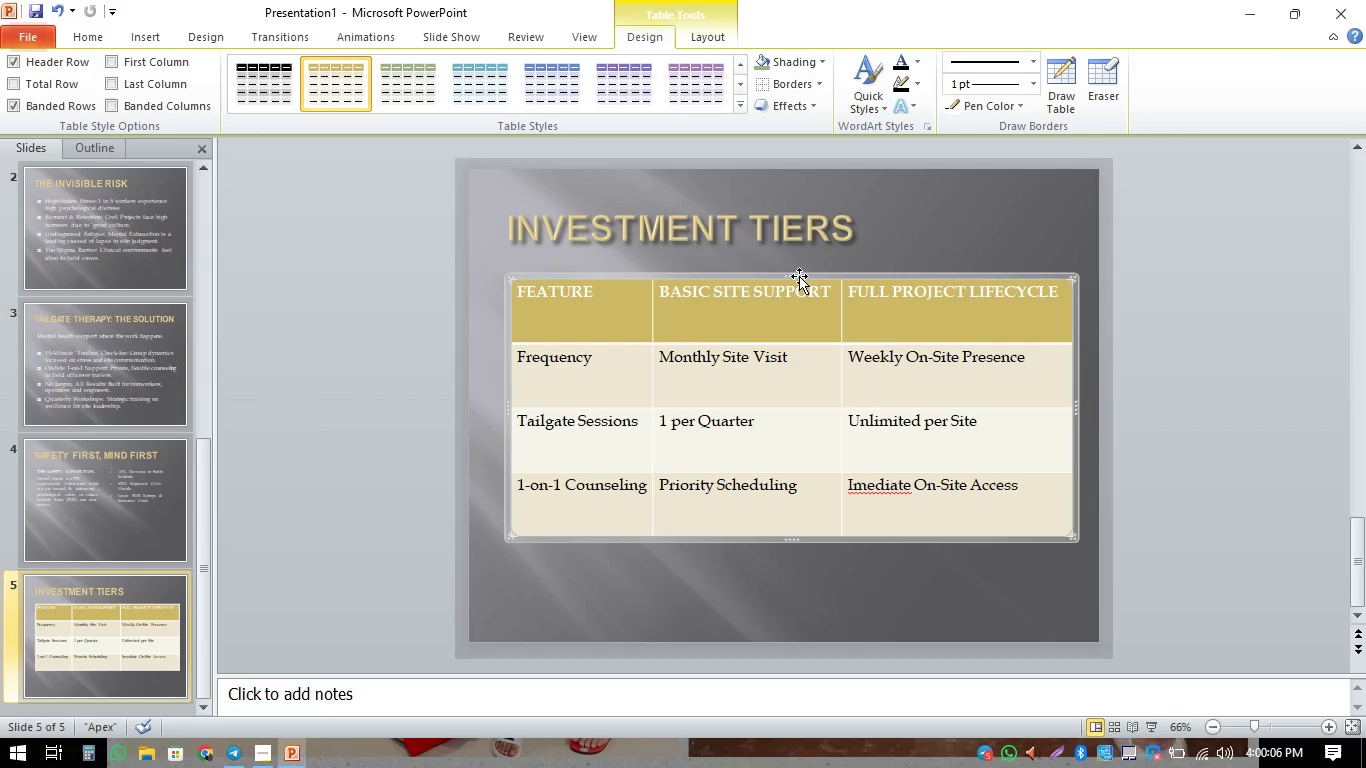 
left_click_drag(start_coordinate=[799, 276], to_coordinate=[797, 266])
 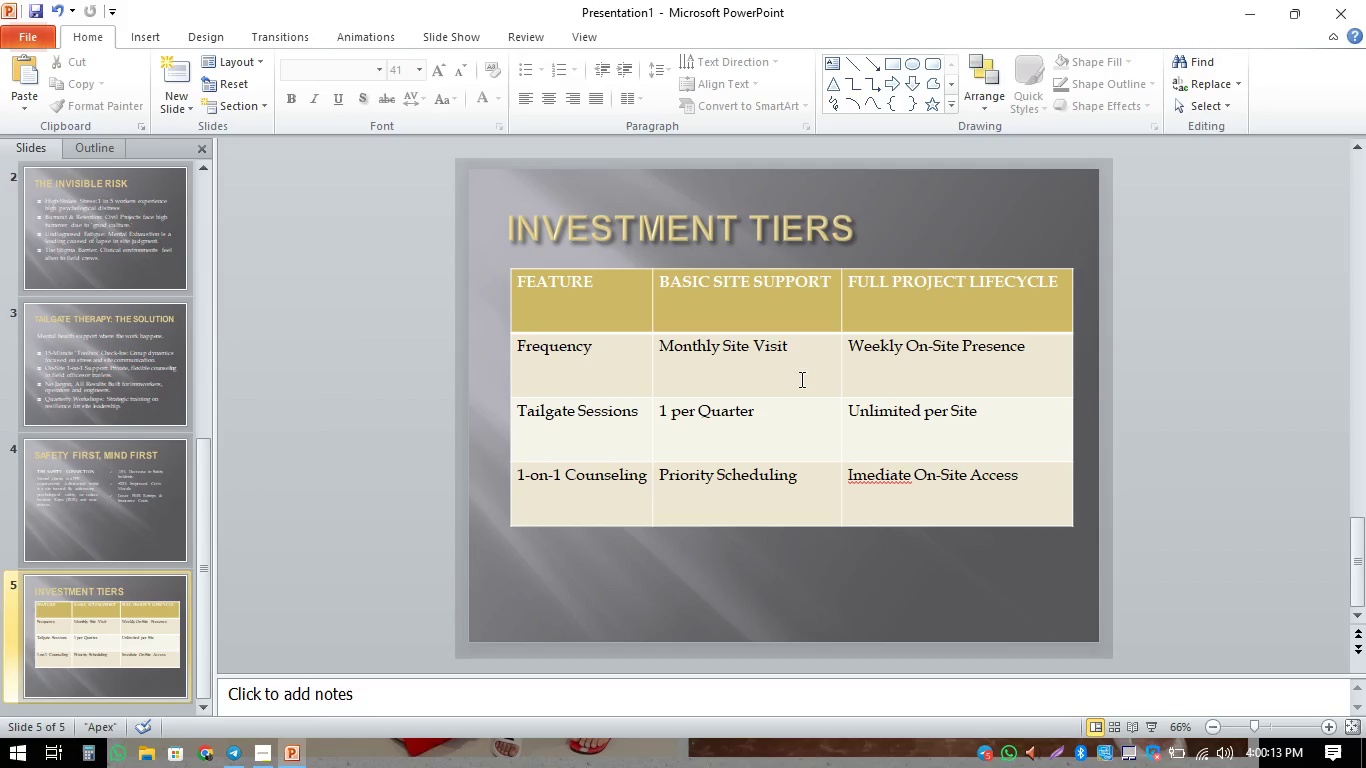 
left_click_drag(start_coordinate=[814, 334], to_coordinate=[822, 304])
 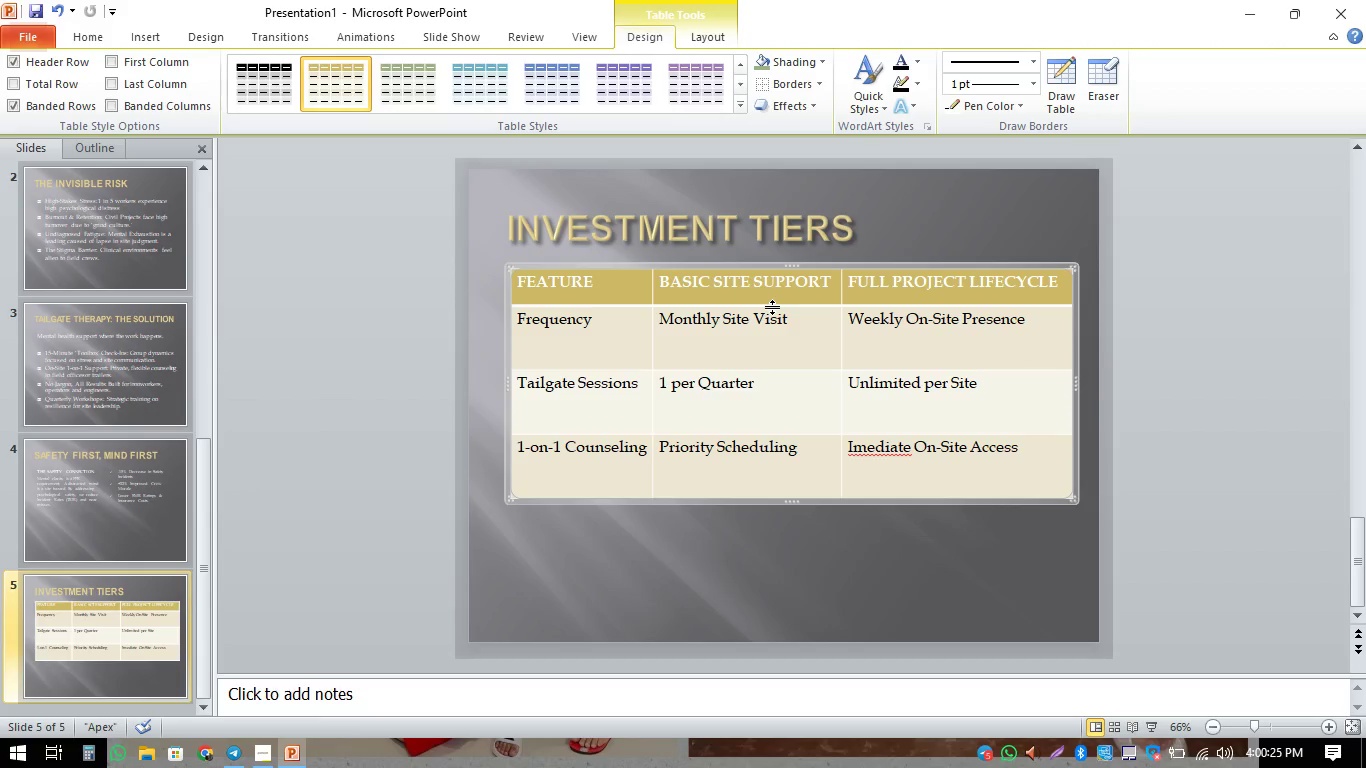 
wait(13.73)
 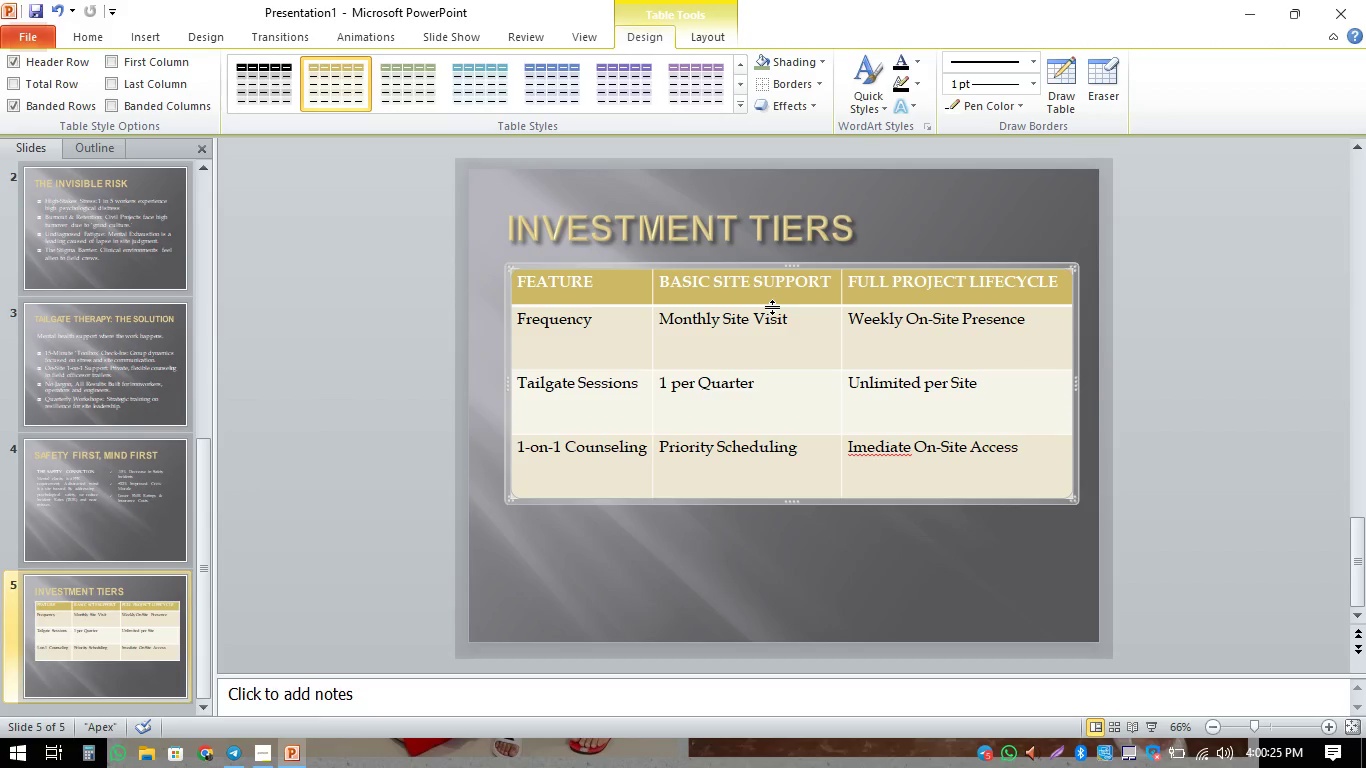 
left_click([918, 568])
 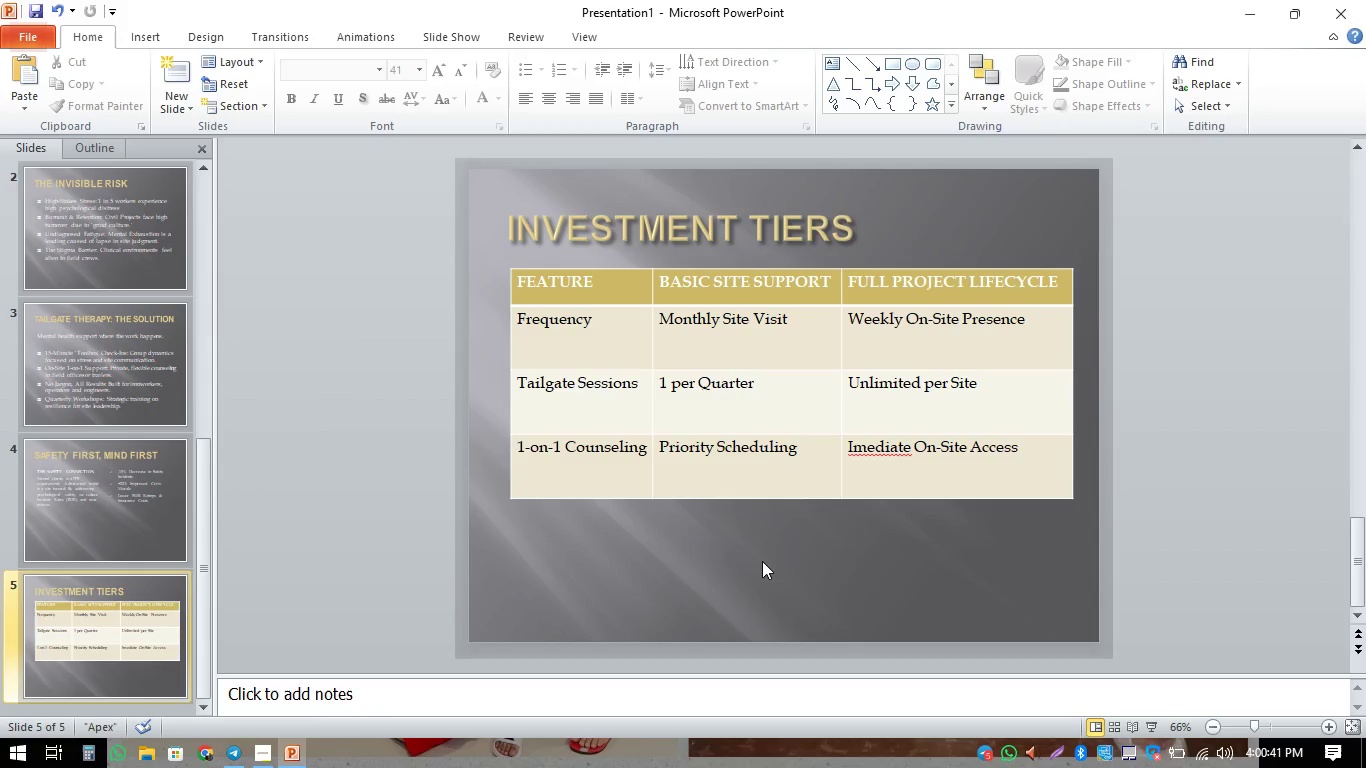 
wait(15.55)
 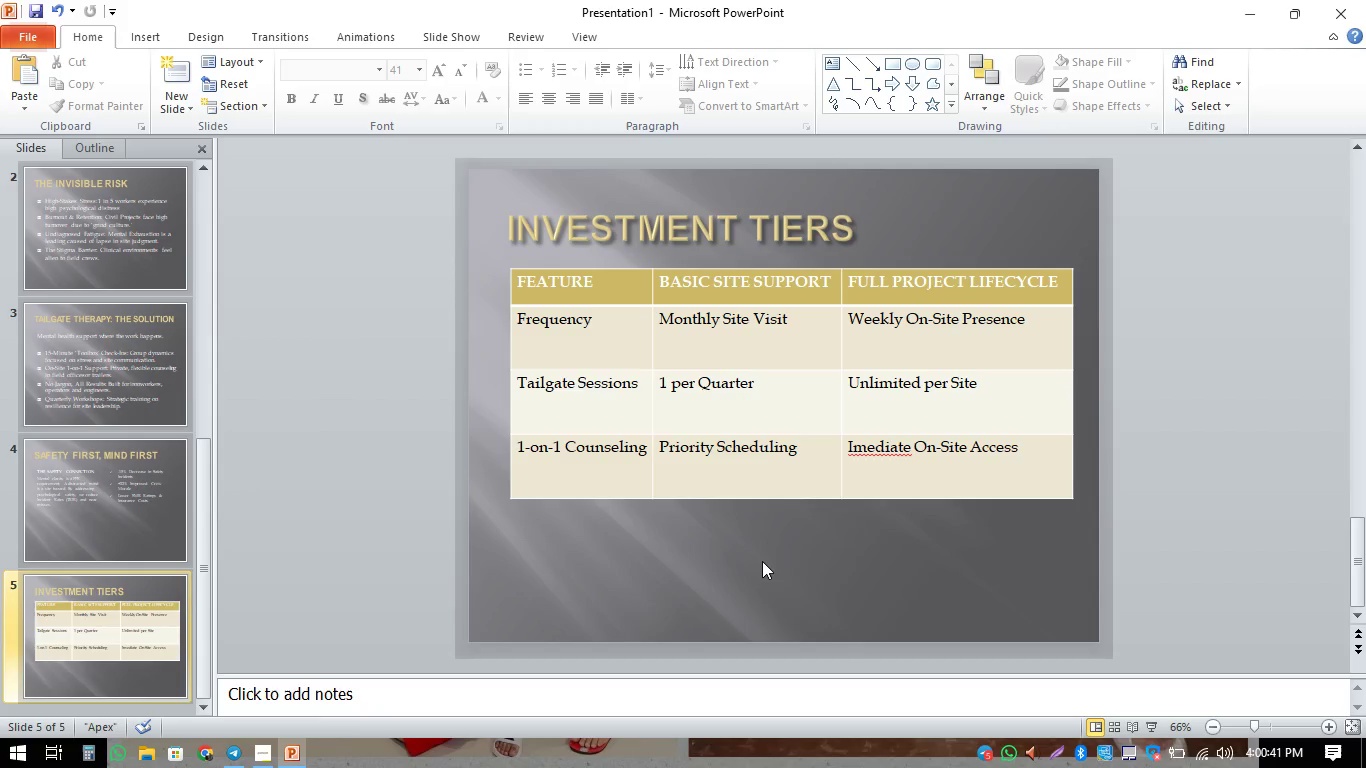 
left_click([851, 288])
 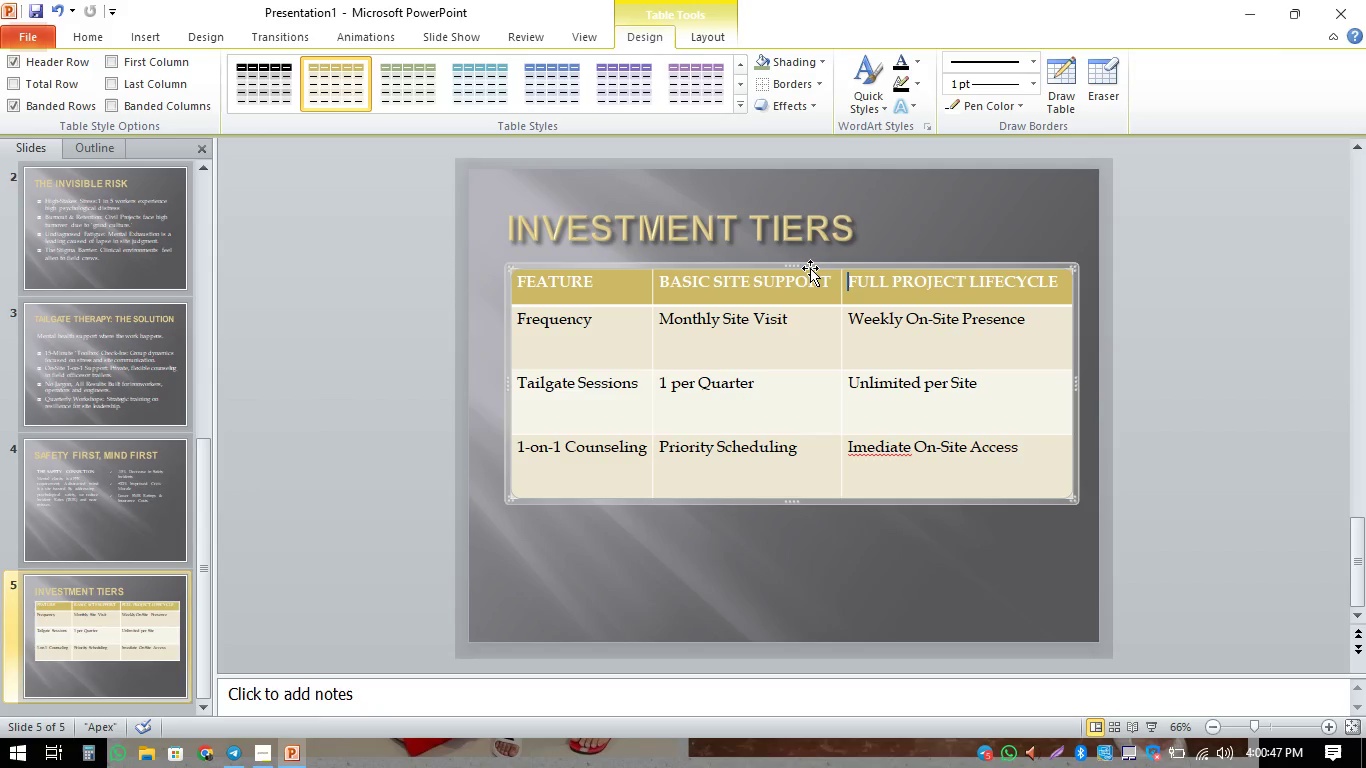 
left_click_drag(start_coordinate=[811, 268], to_coordinate=[813, 287])
 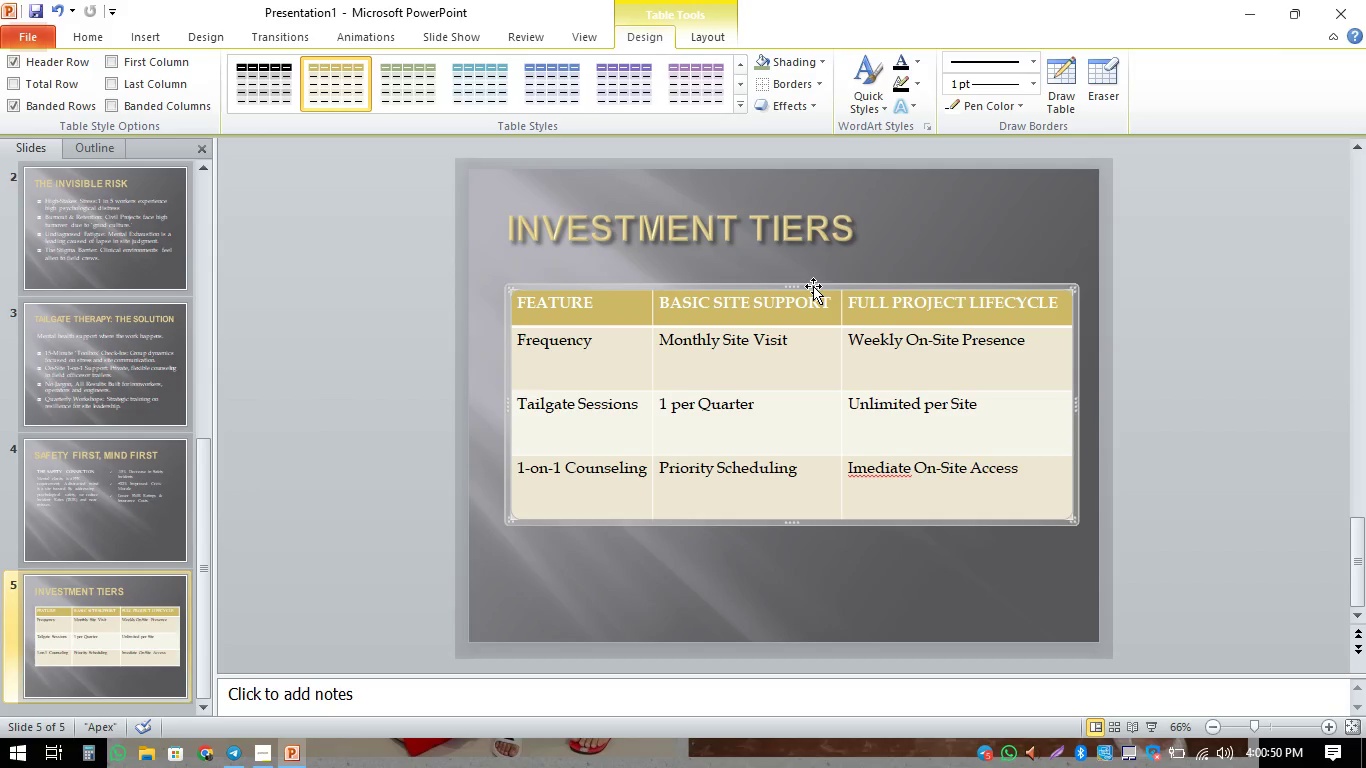 
left_click_drag(start_coordinate=[813, 286], to_coordinate=[807, 304])
 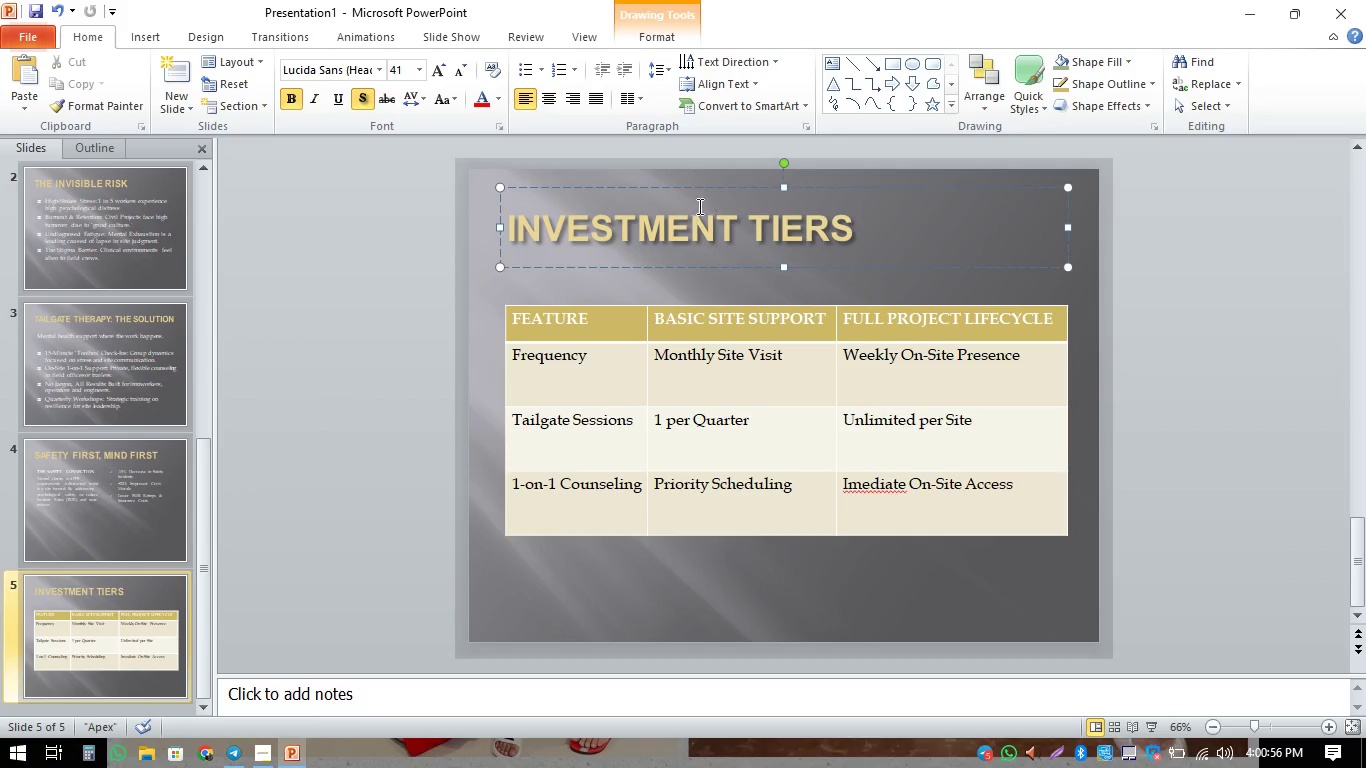 
left_click_drag(start_coordinate=[721, 188], to_coordinate=[716, 189])
 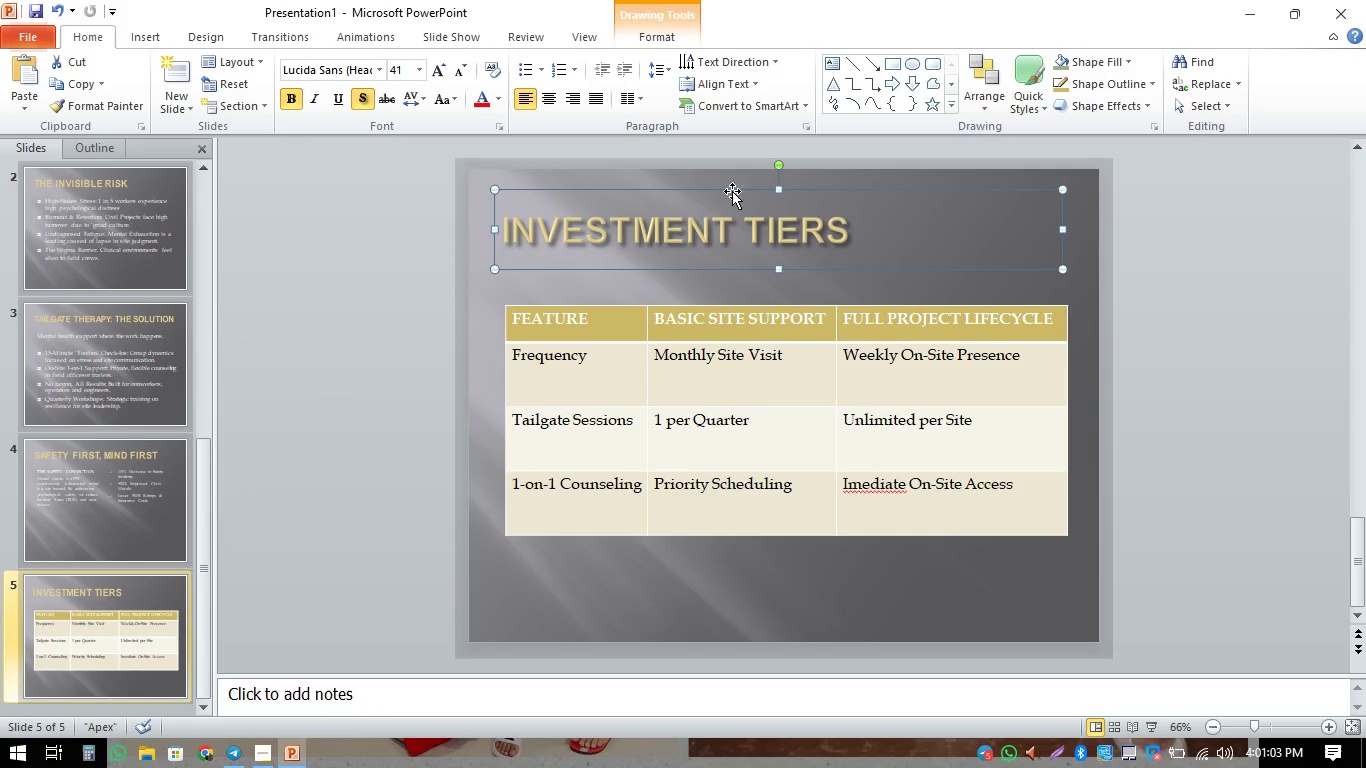 
wait(6.02)
 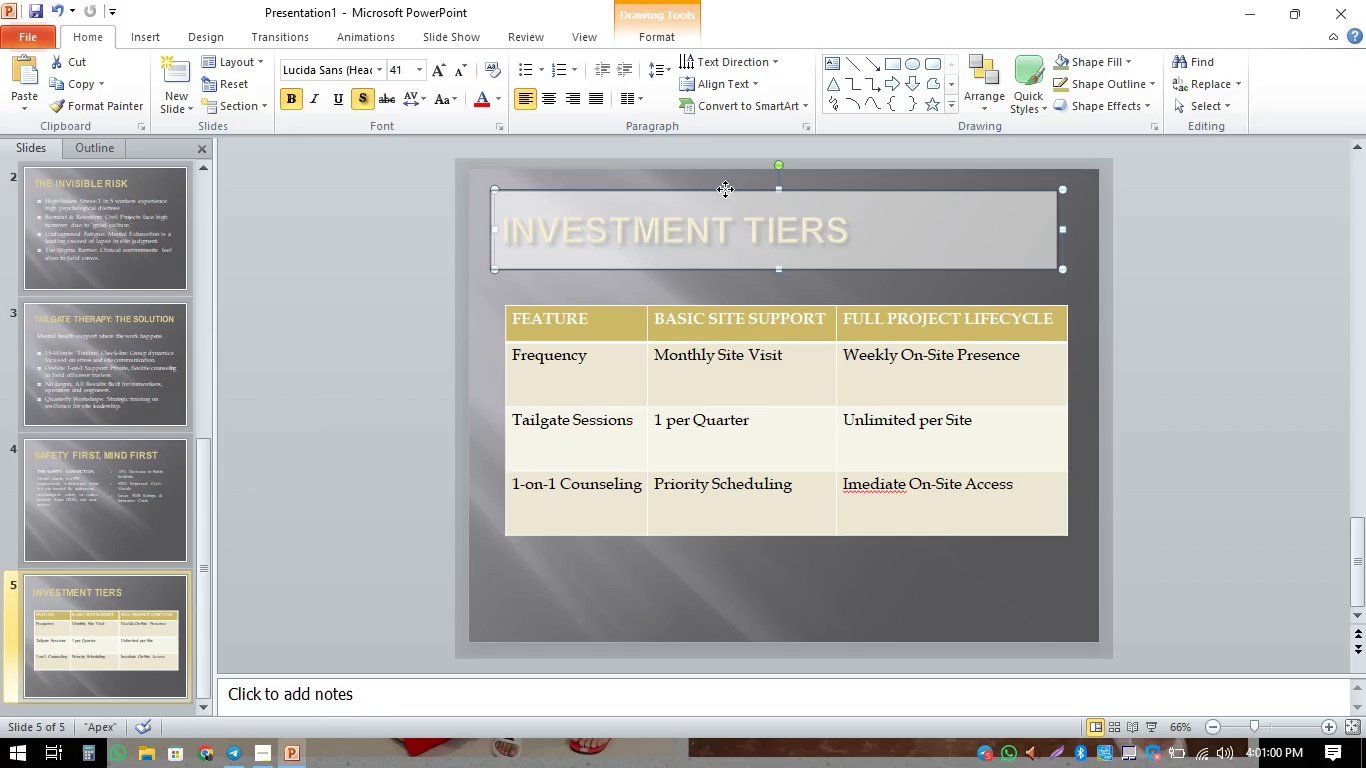 
left_click([875, 590])
 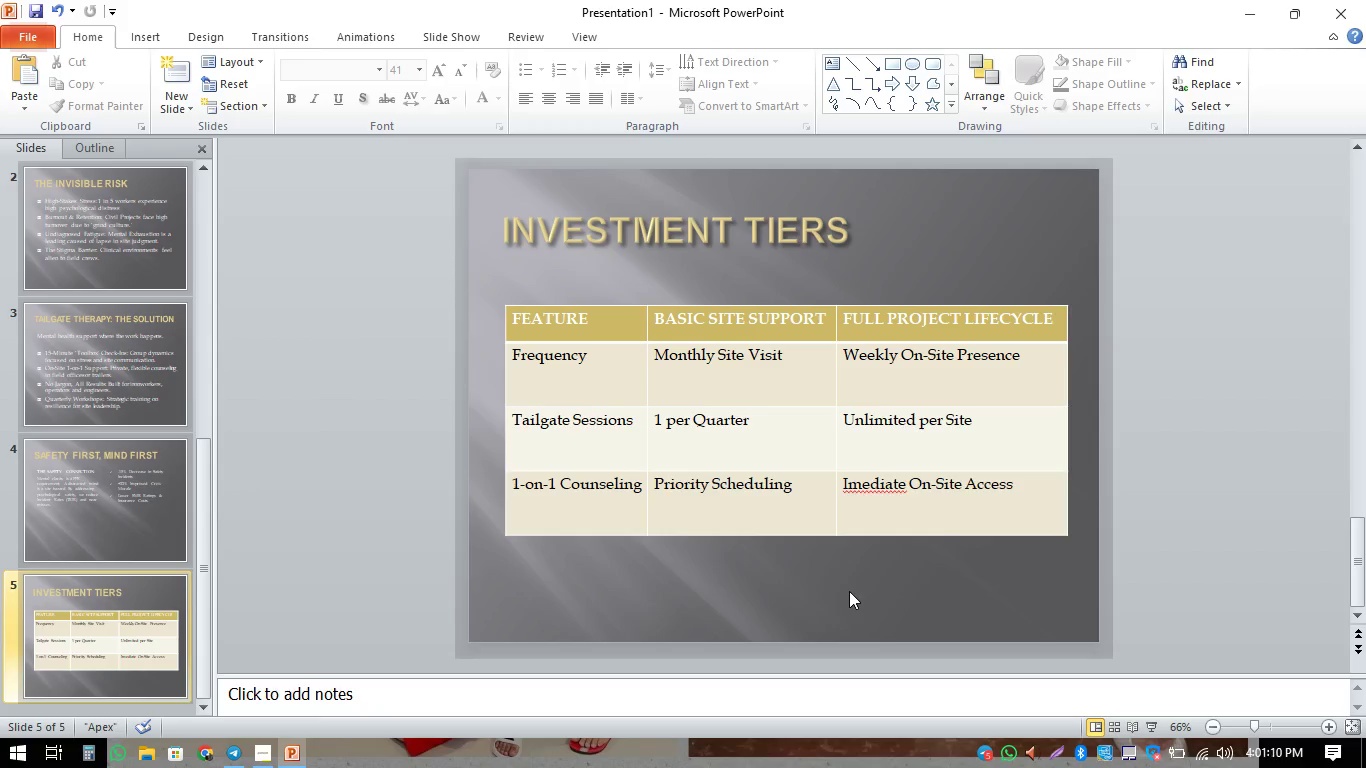 
wait(10.23)
 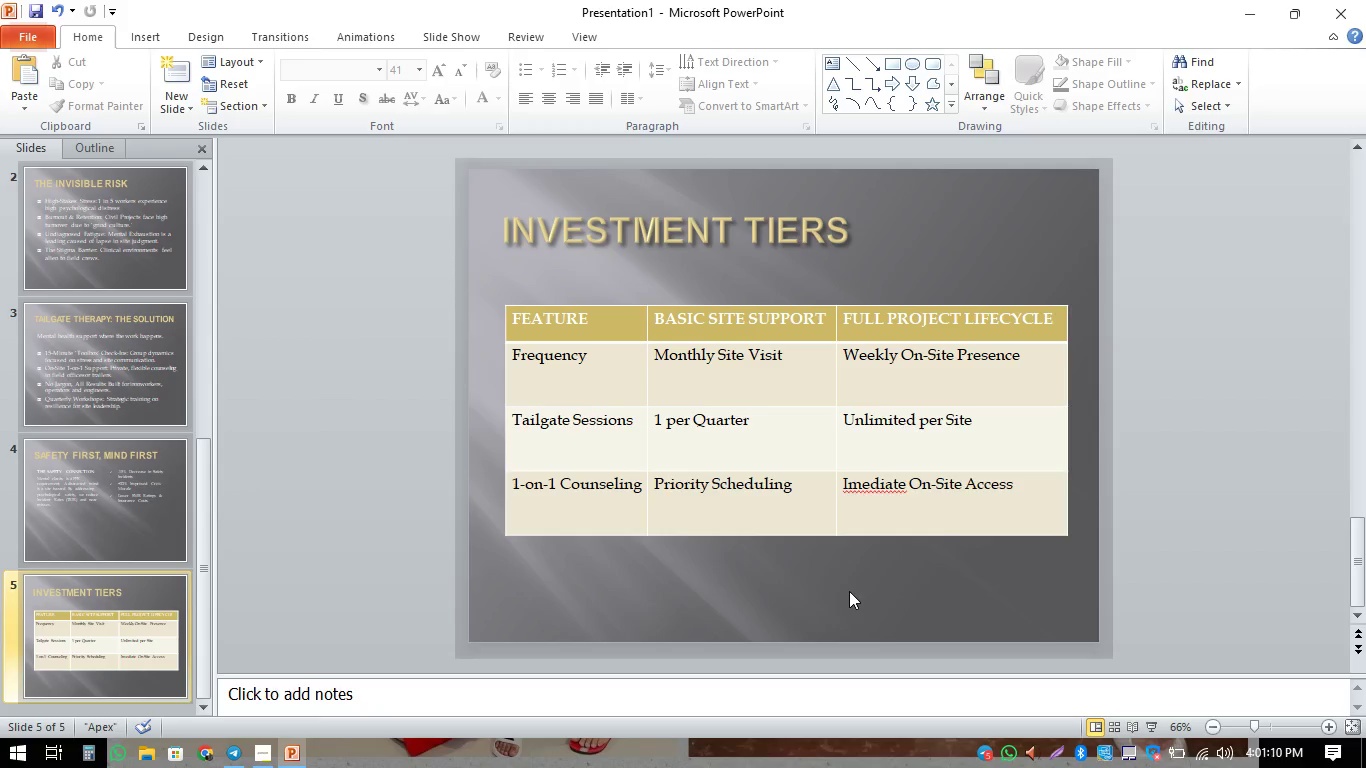 
left_click([179, 79])
 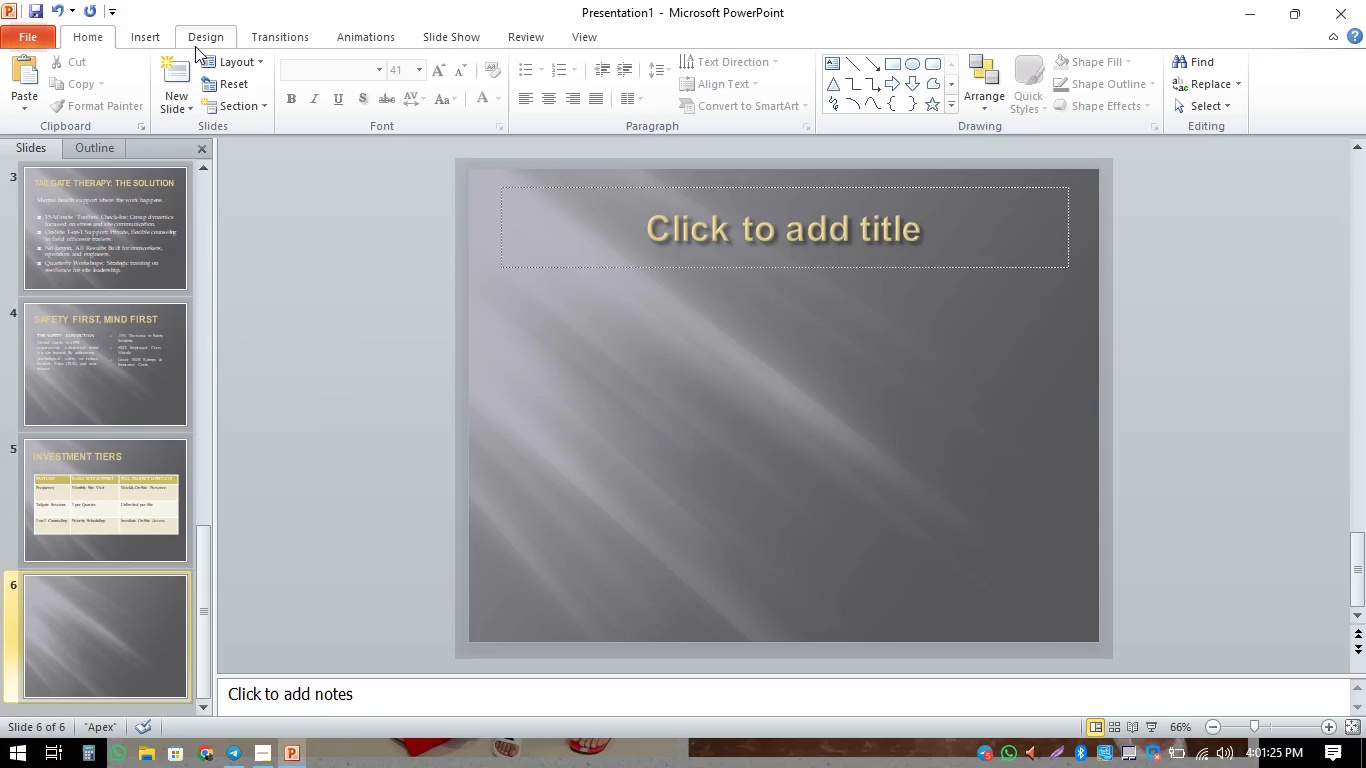 
wait(15.28)
 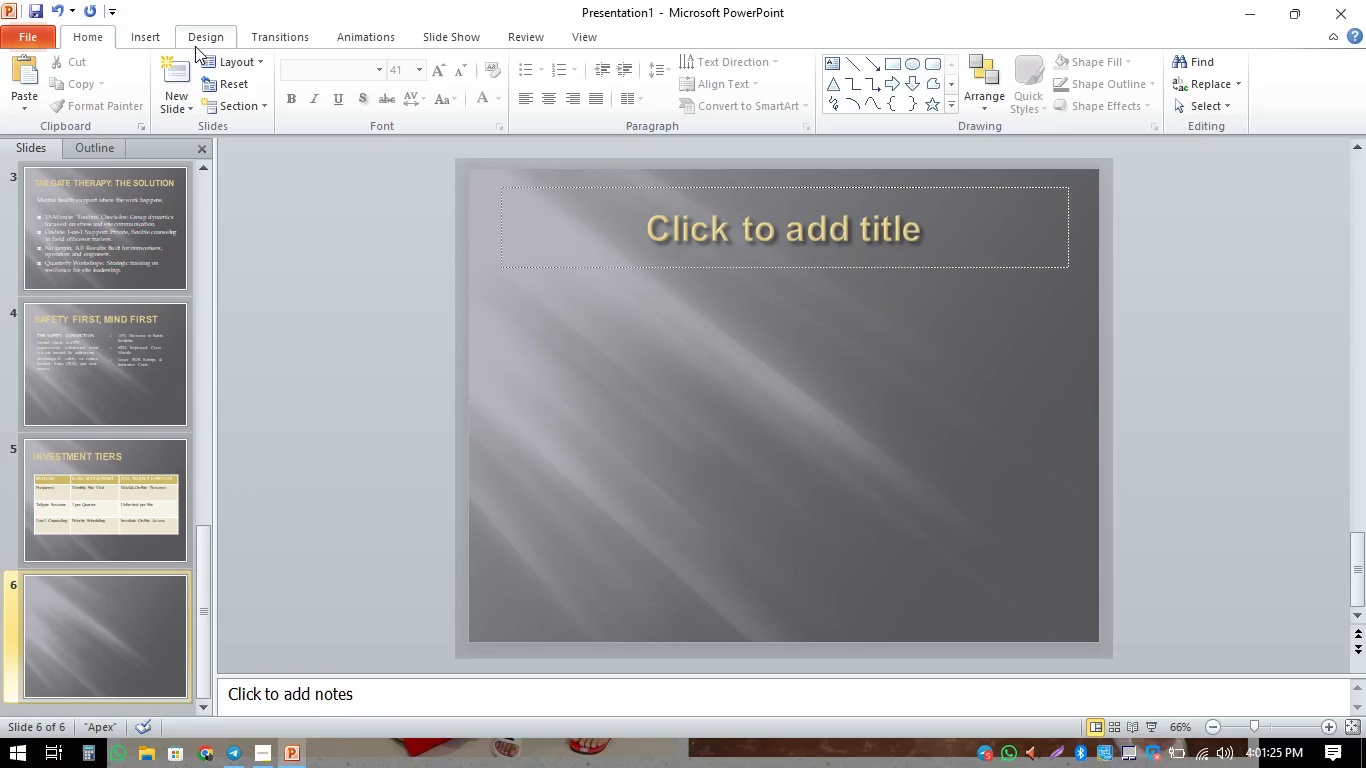 
left_click([233, 64])
 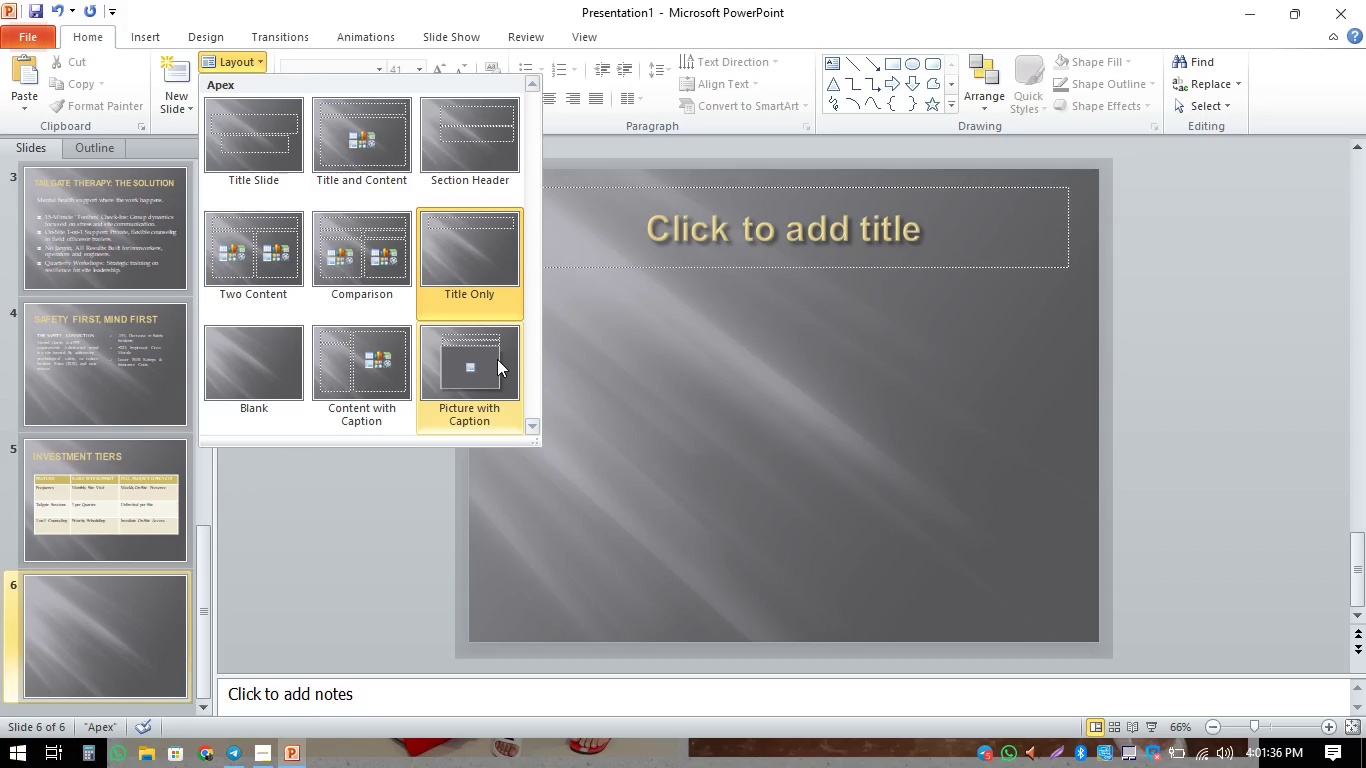 
wait(7.92)
 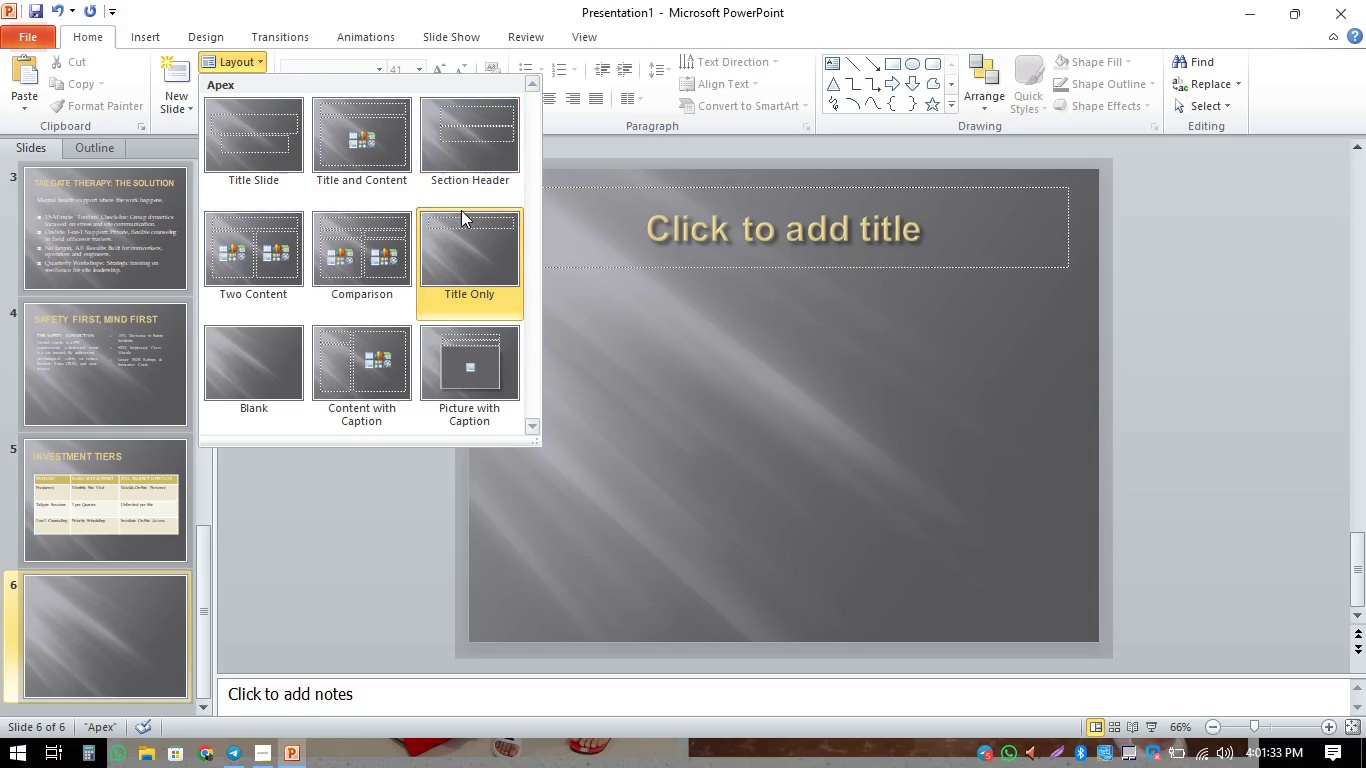 
left_click([490, 355])
 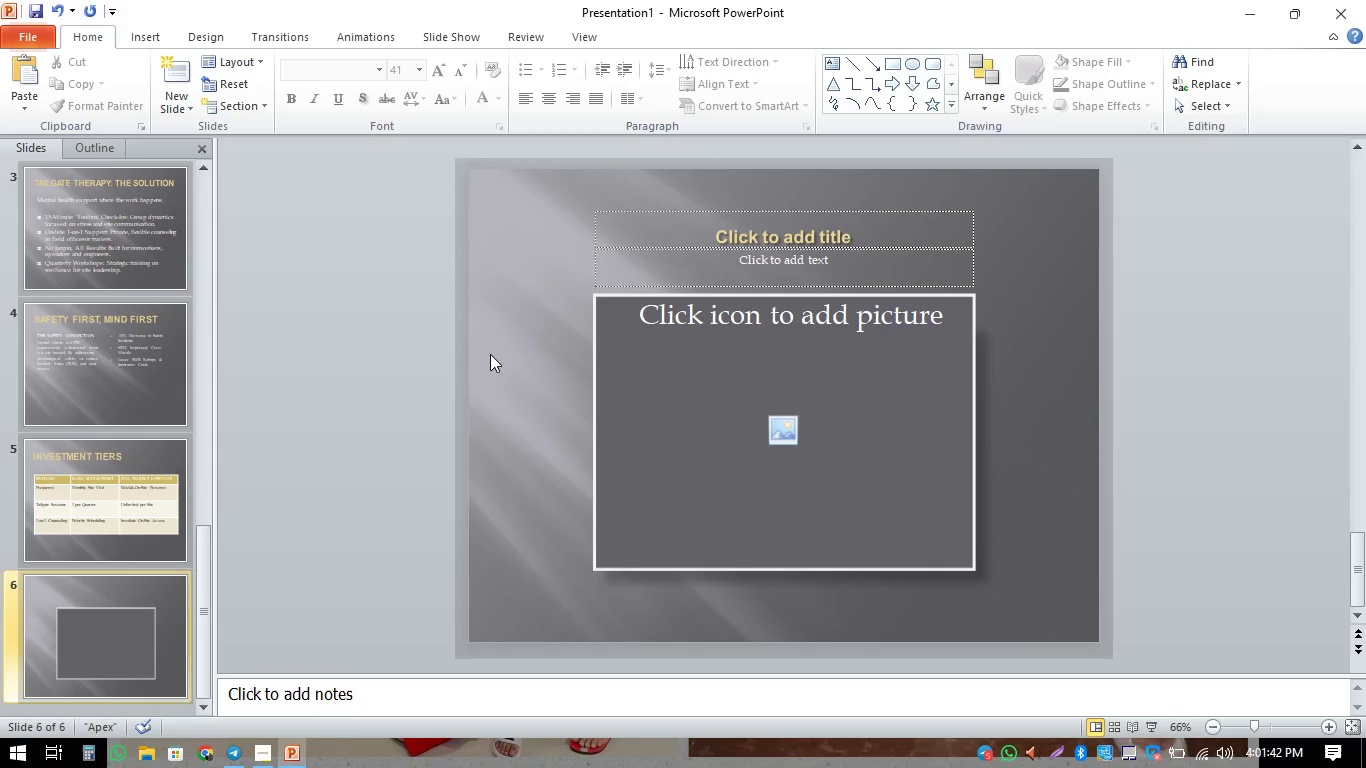 
wait(6.52)
 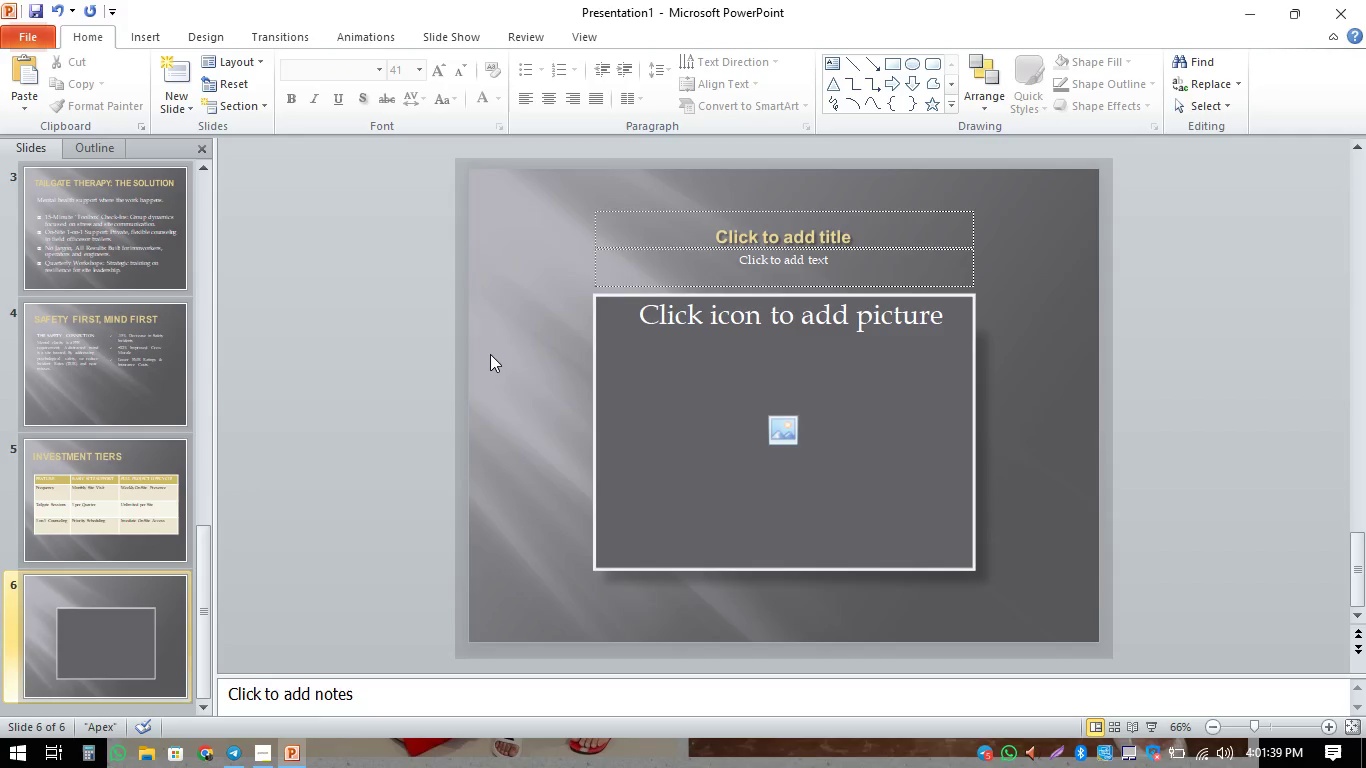 
key(Control+Z)
 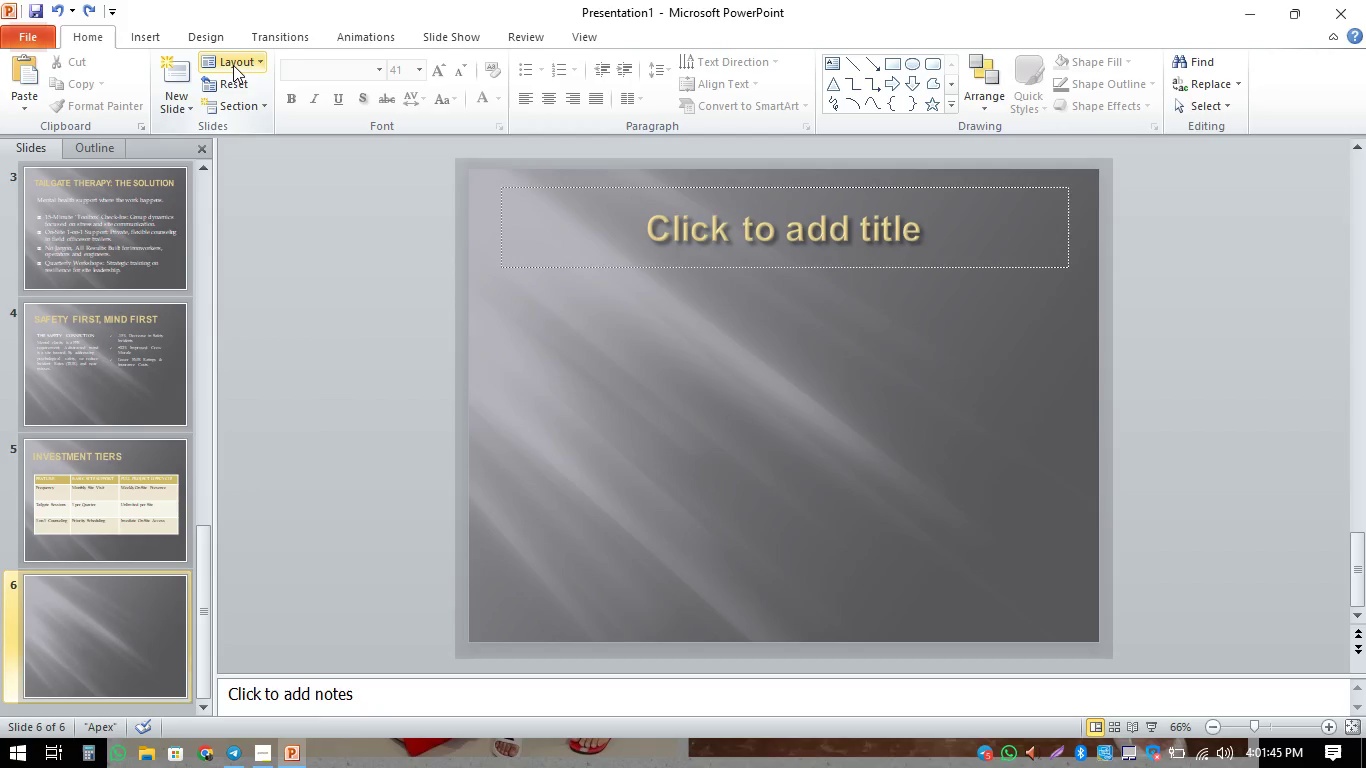 
left_click([232, 61])
 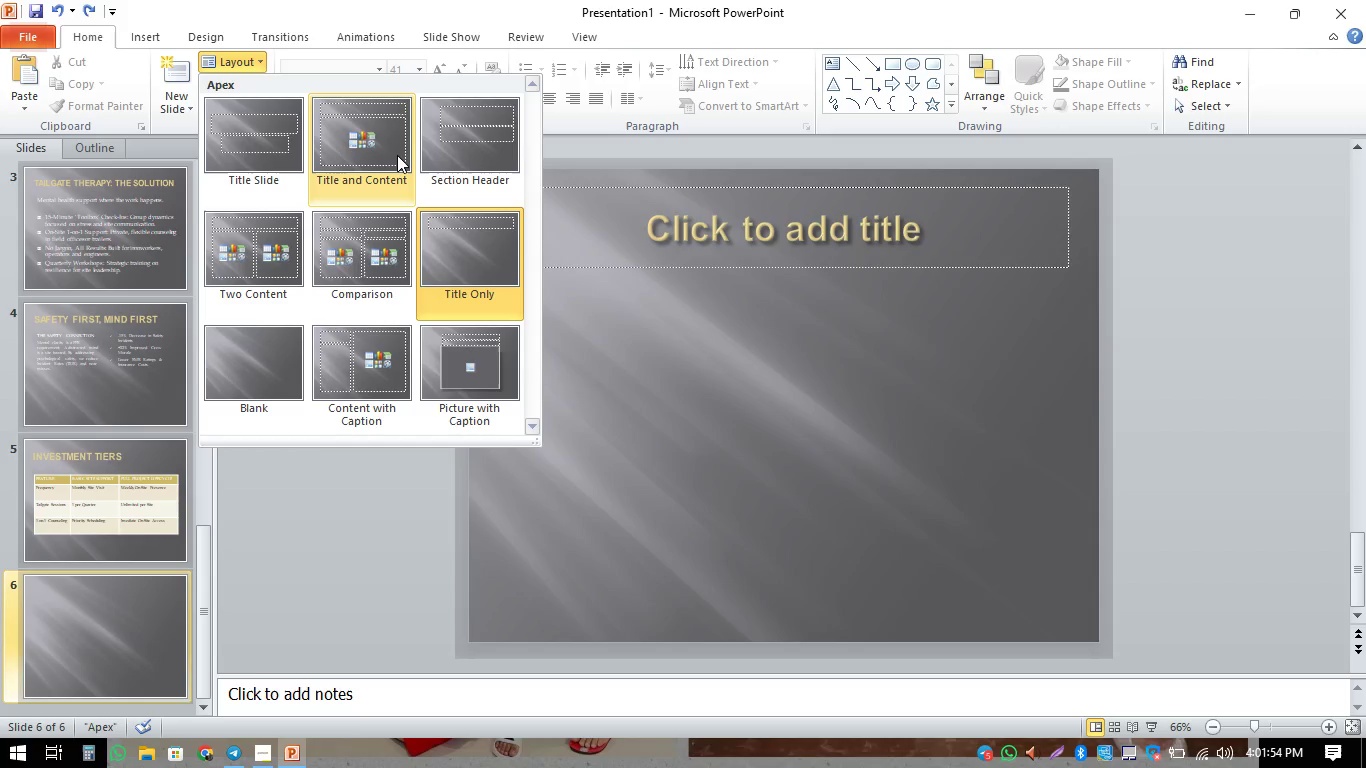 
wait(13.12)
 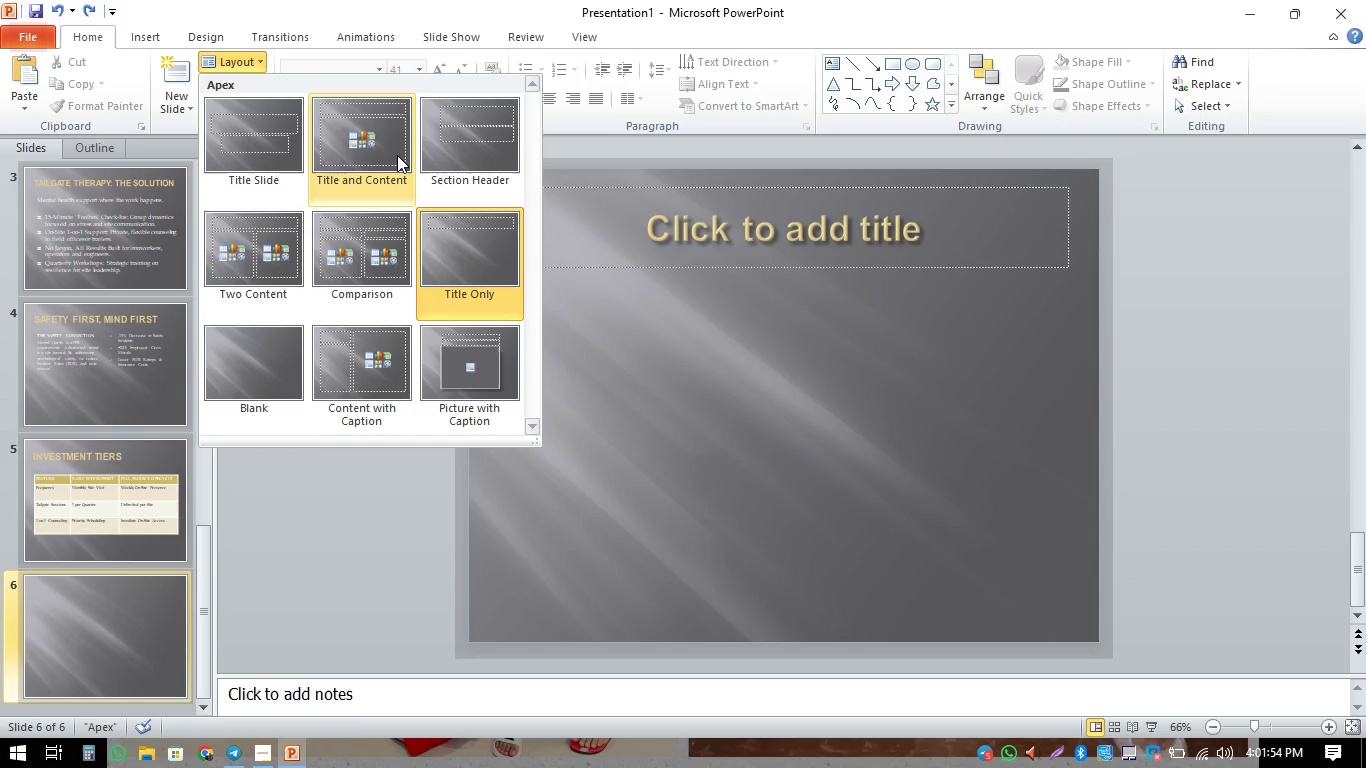 
left_click([385, 239])
 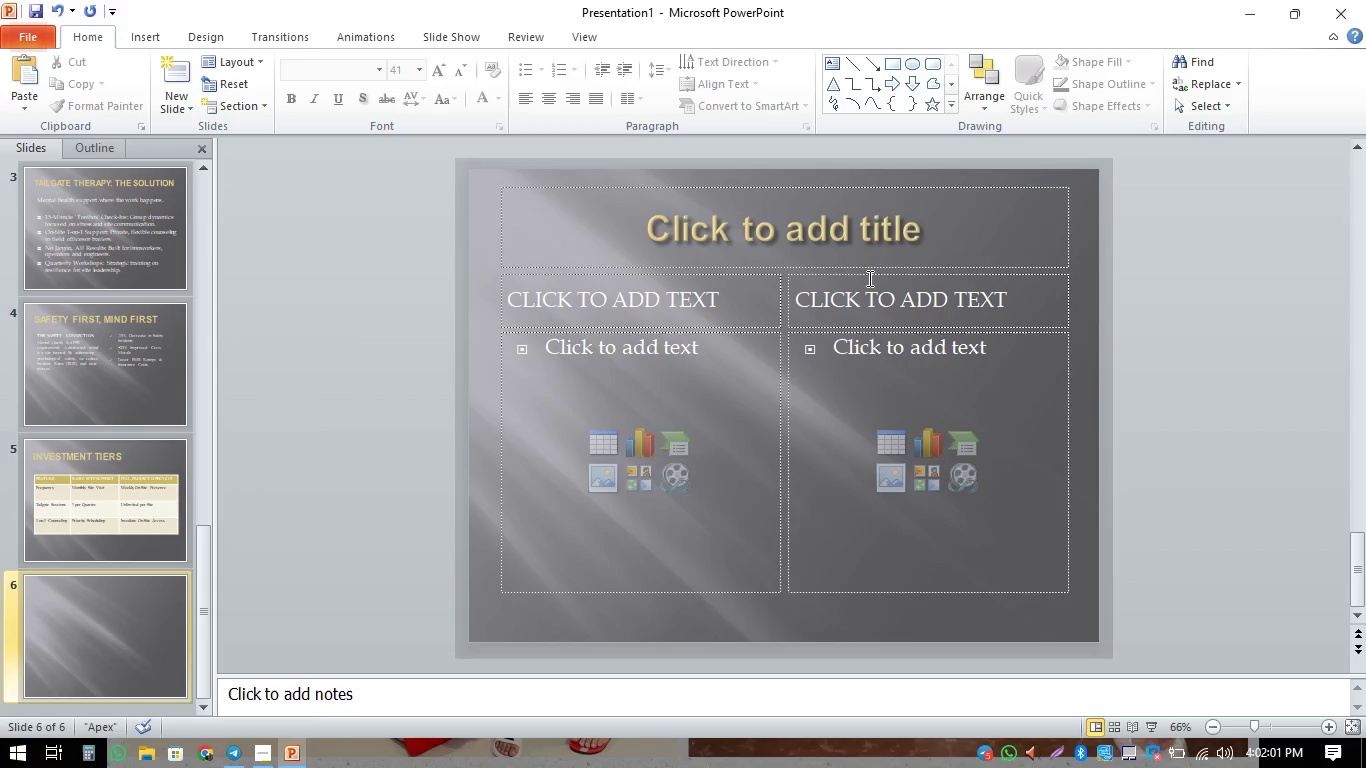 
left_click([873, 273])
 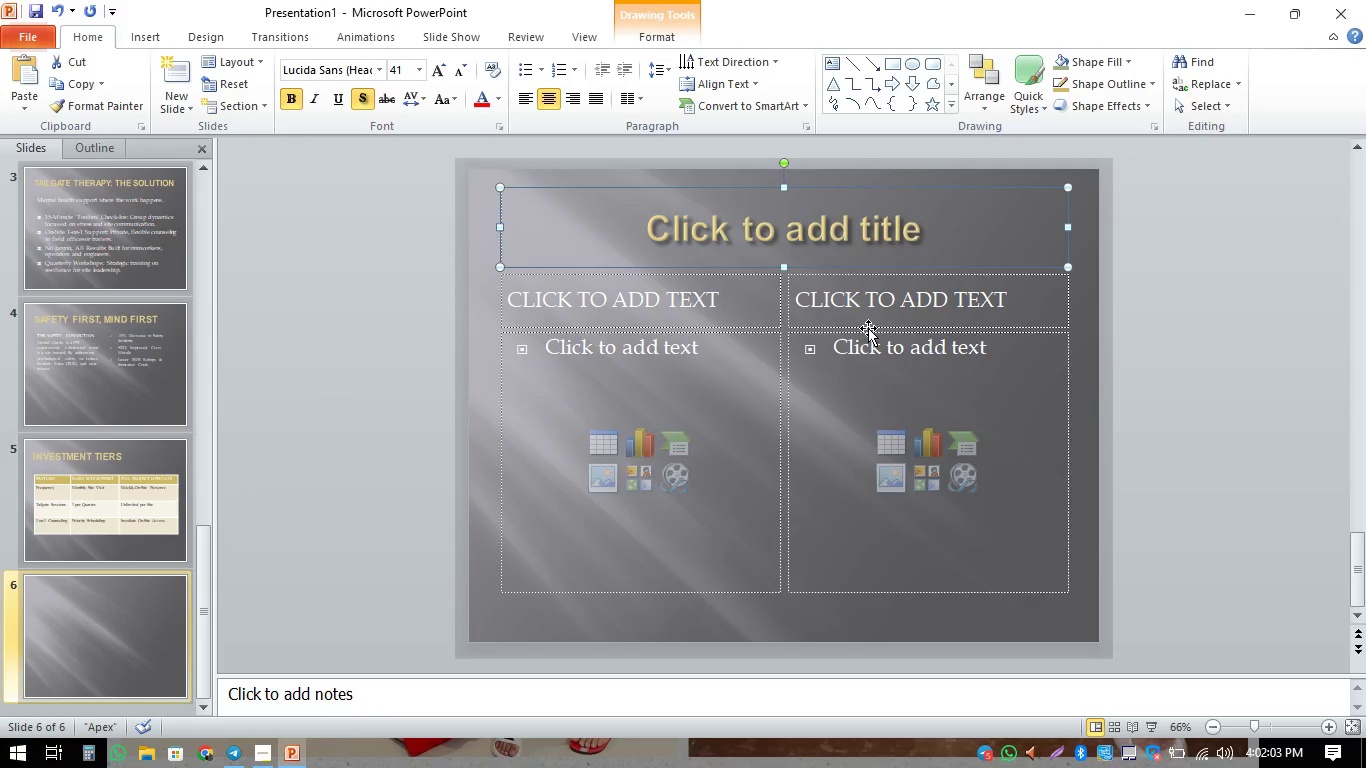 
left_click([875, 324])
 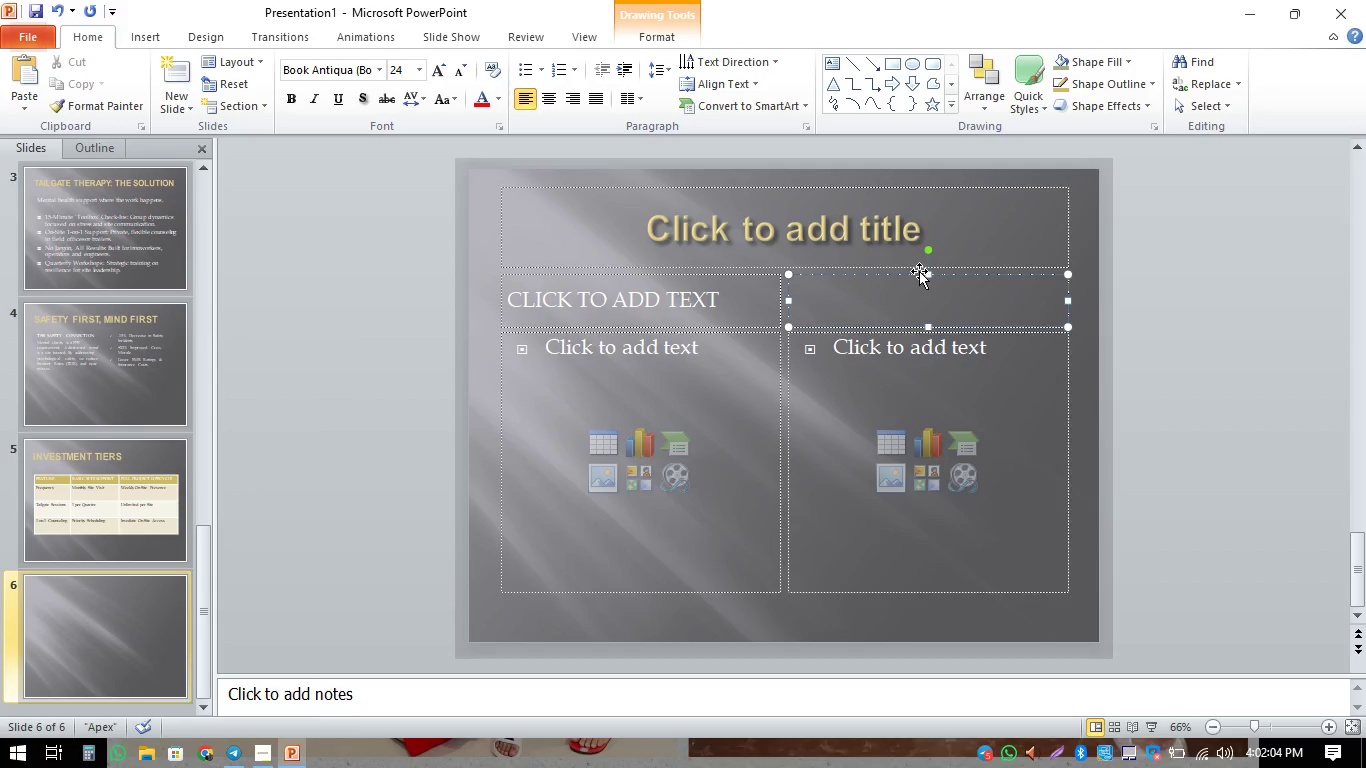 
left_click([918, 271])
 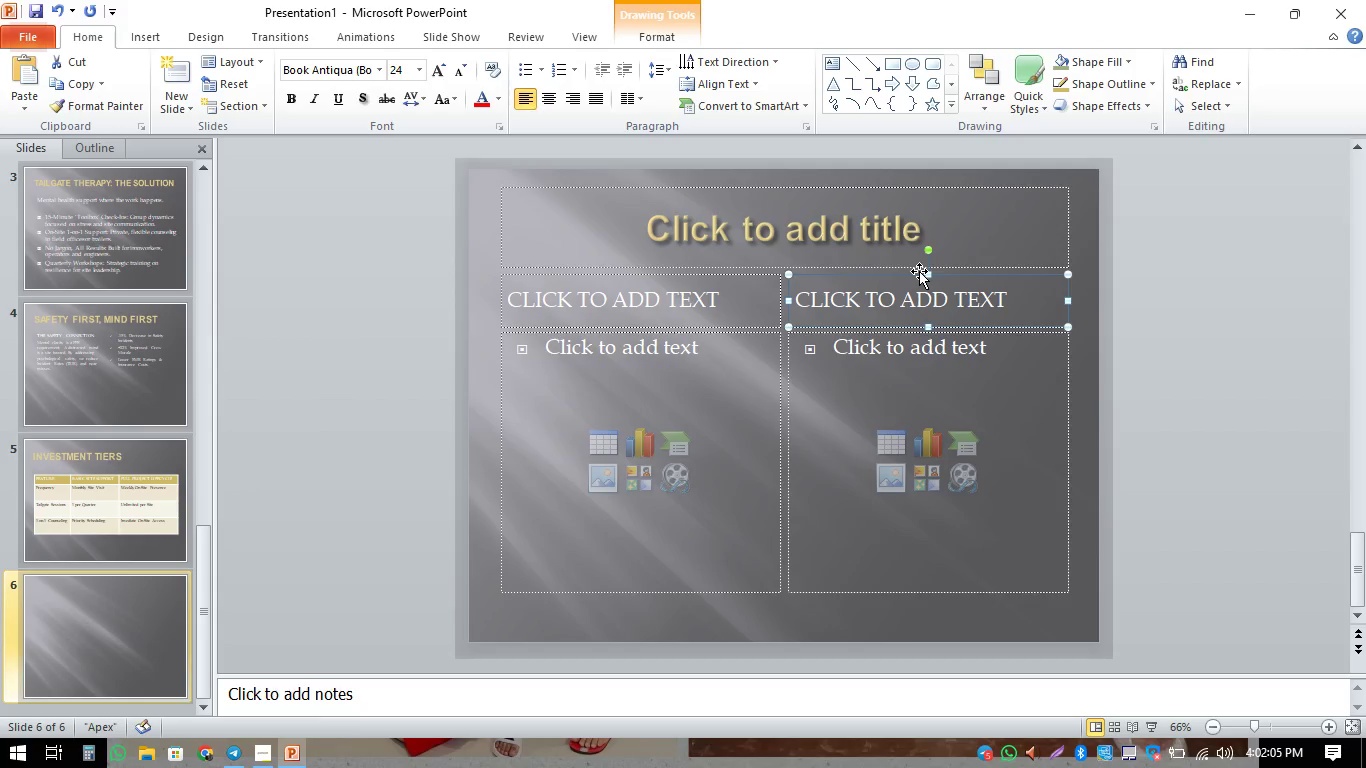 
key(Delete)
 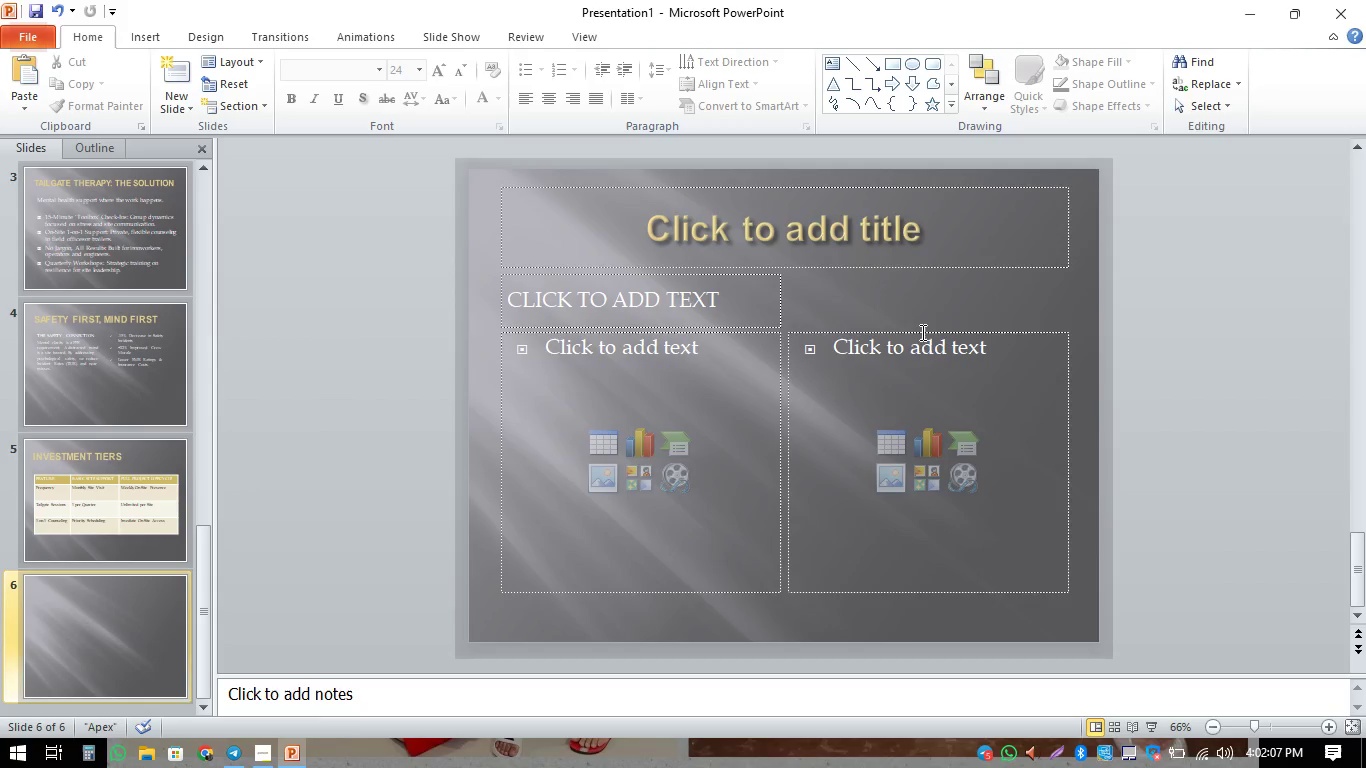 
left_click([924, 330])
 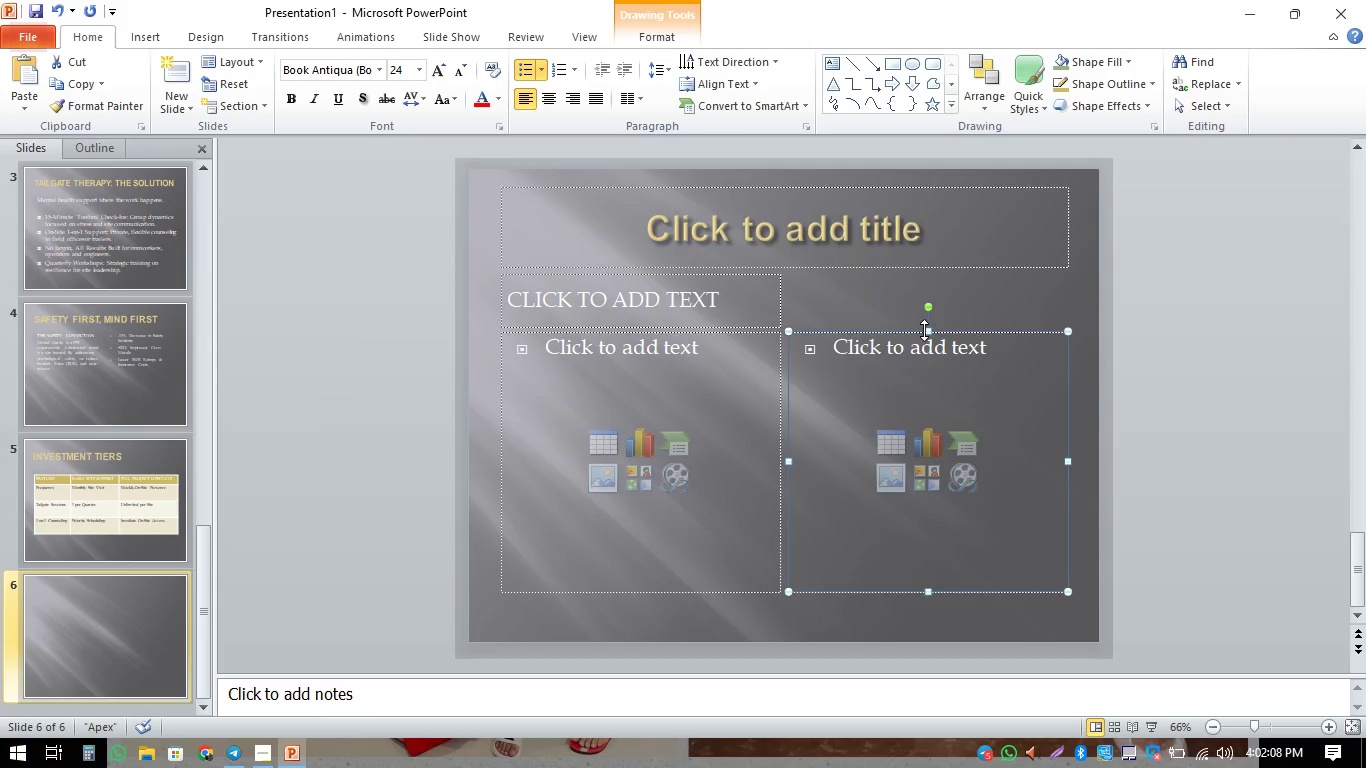 
key(Delete)
 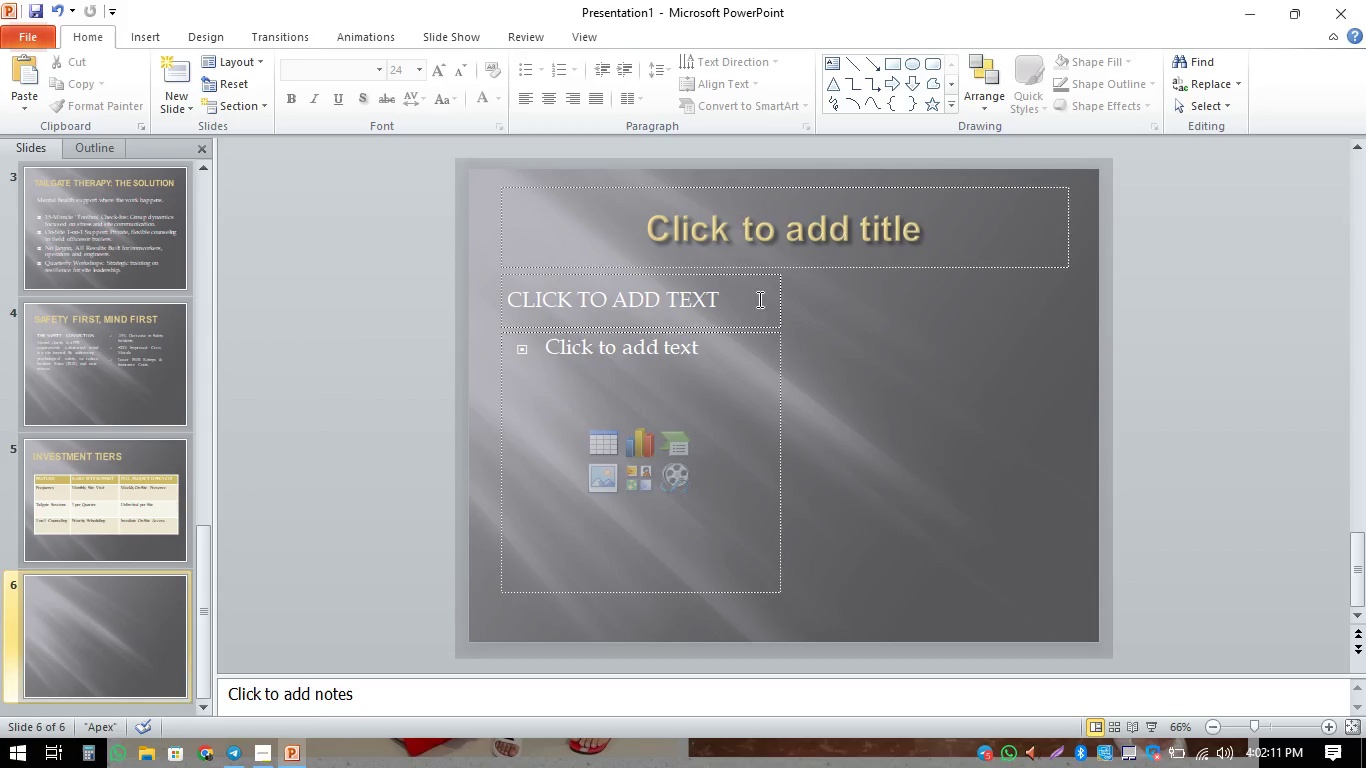 
left_click([727, 239])
 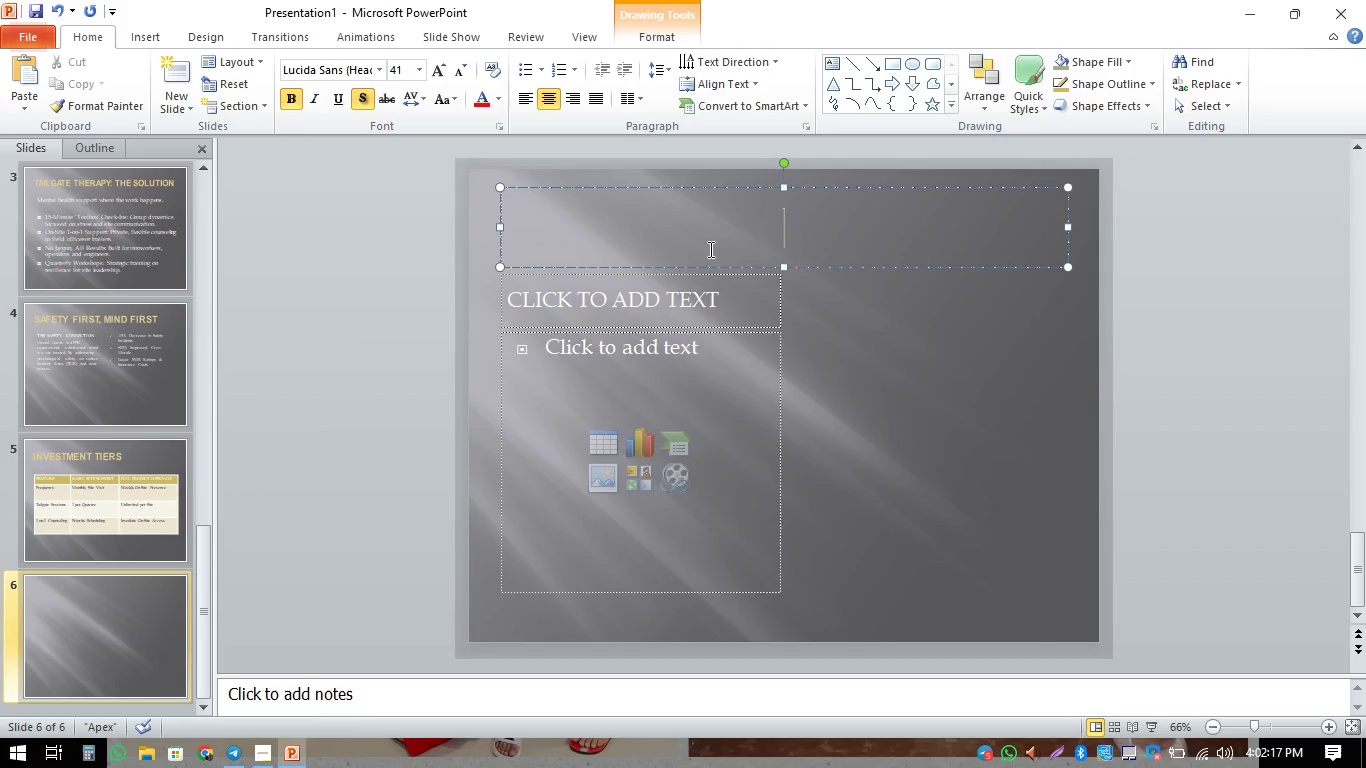 
wait(5.88)
 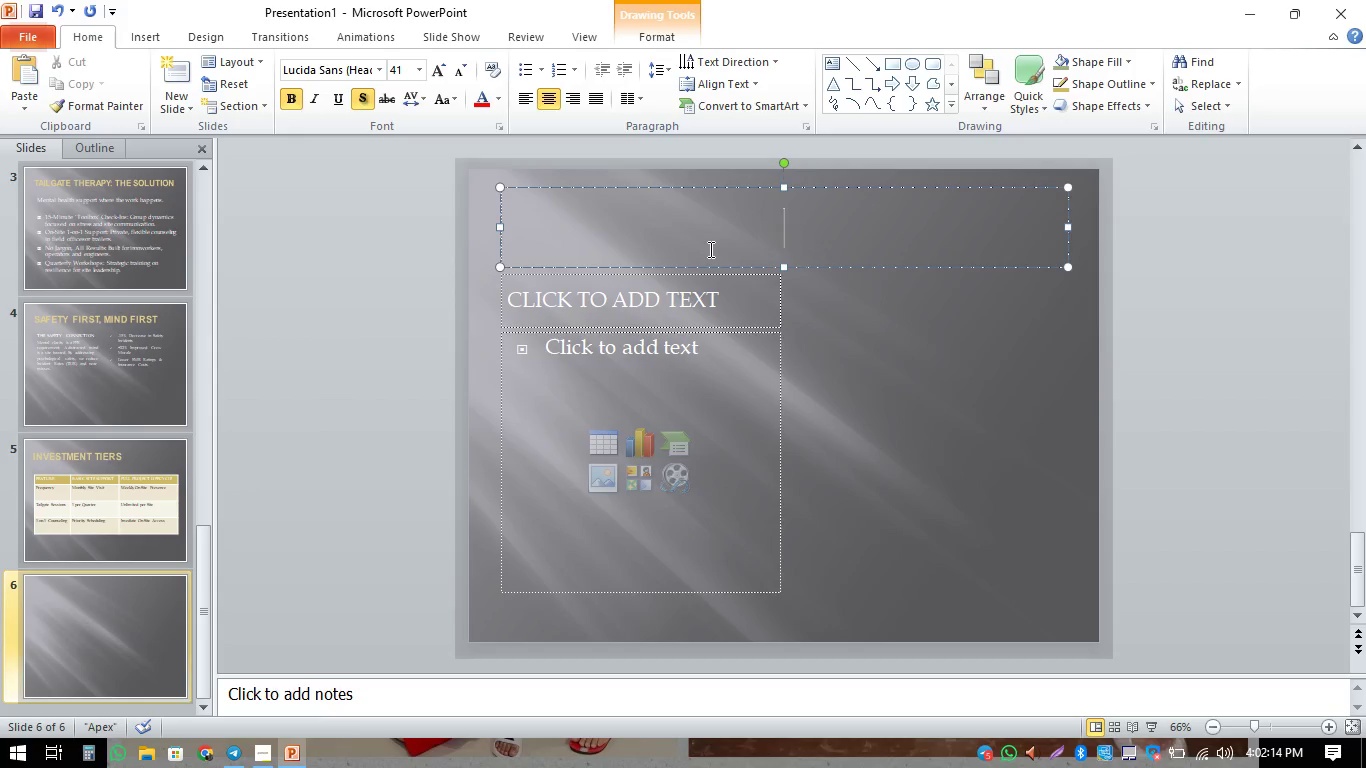 
type(GET STARTED)
 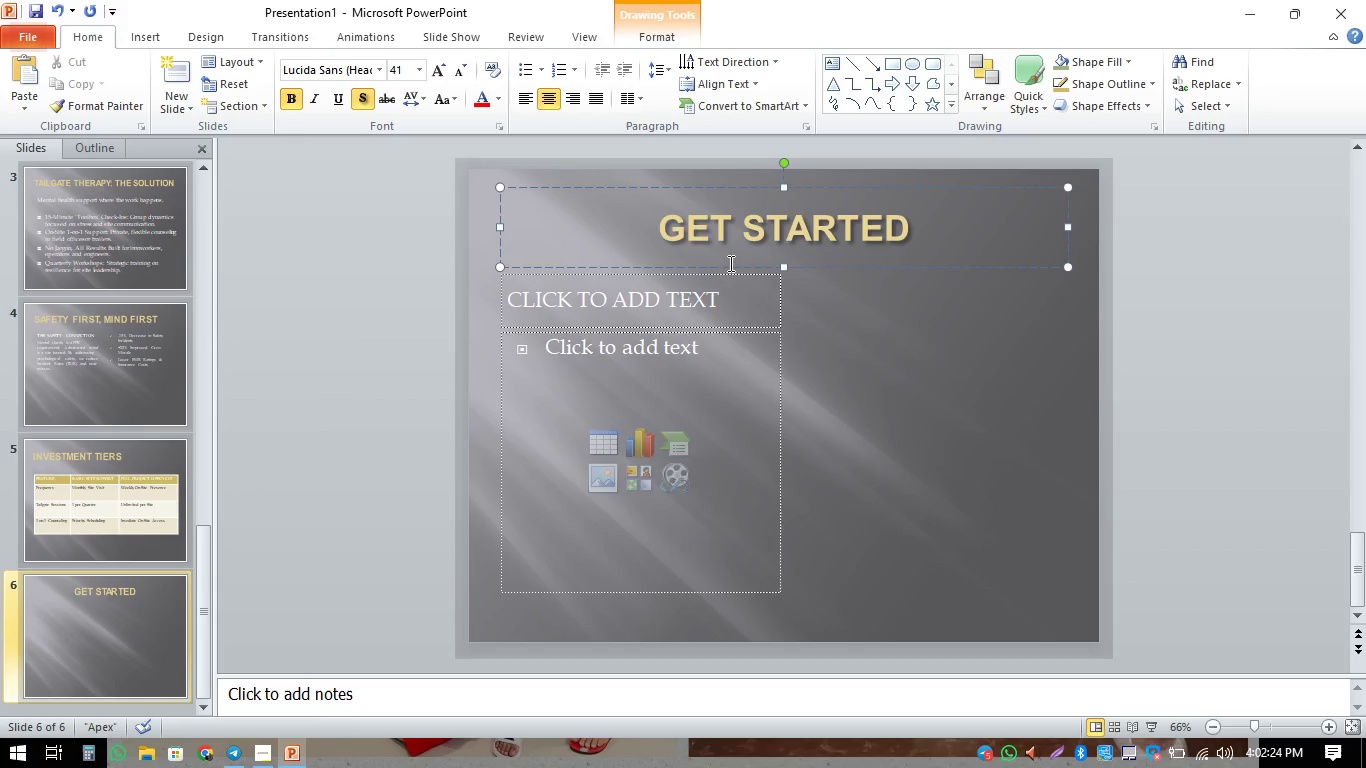 
key(Control+L)
 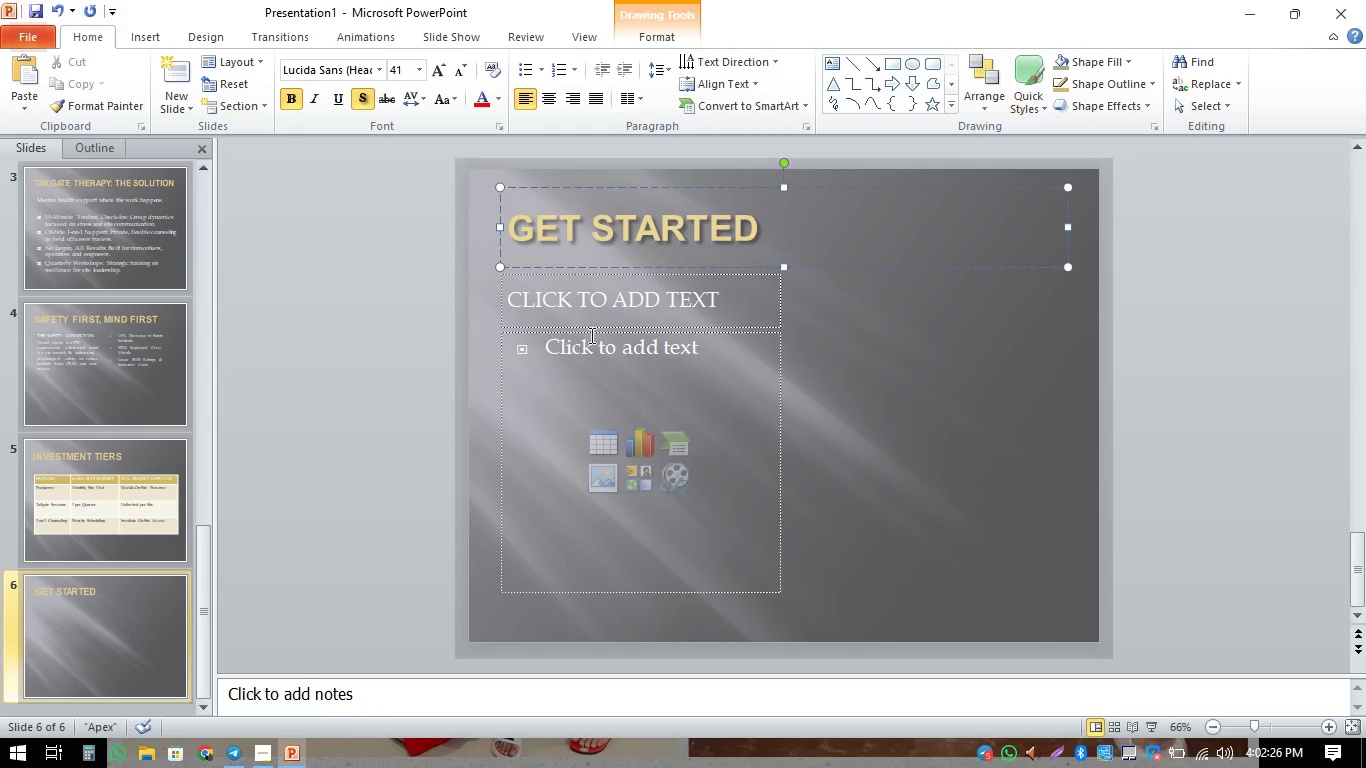 
left_click([631, 302])
 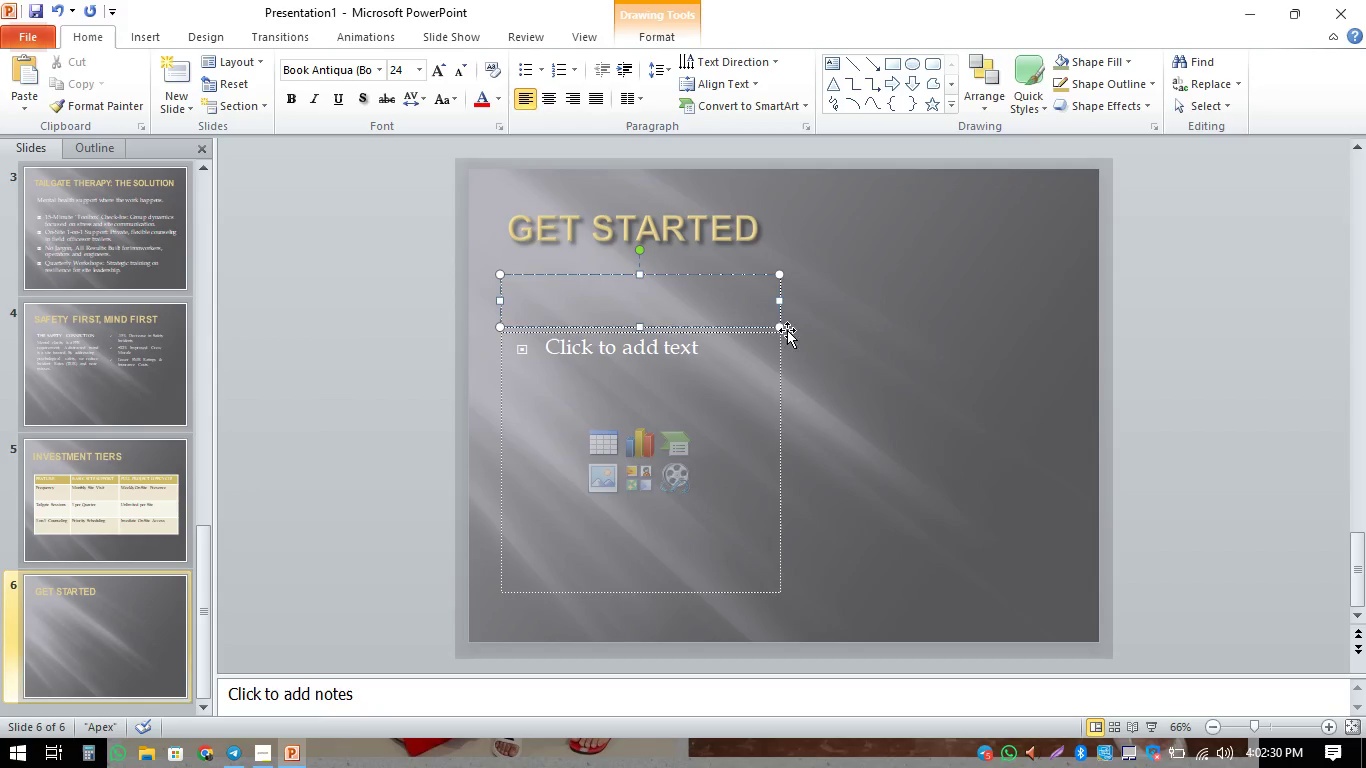 
left_click_drag(start_coordinate=[780, 326], to_coordinate=[1074, 337])
 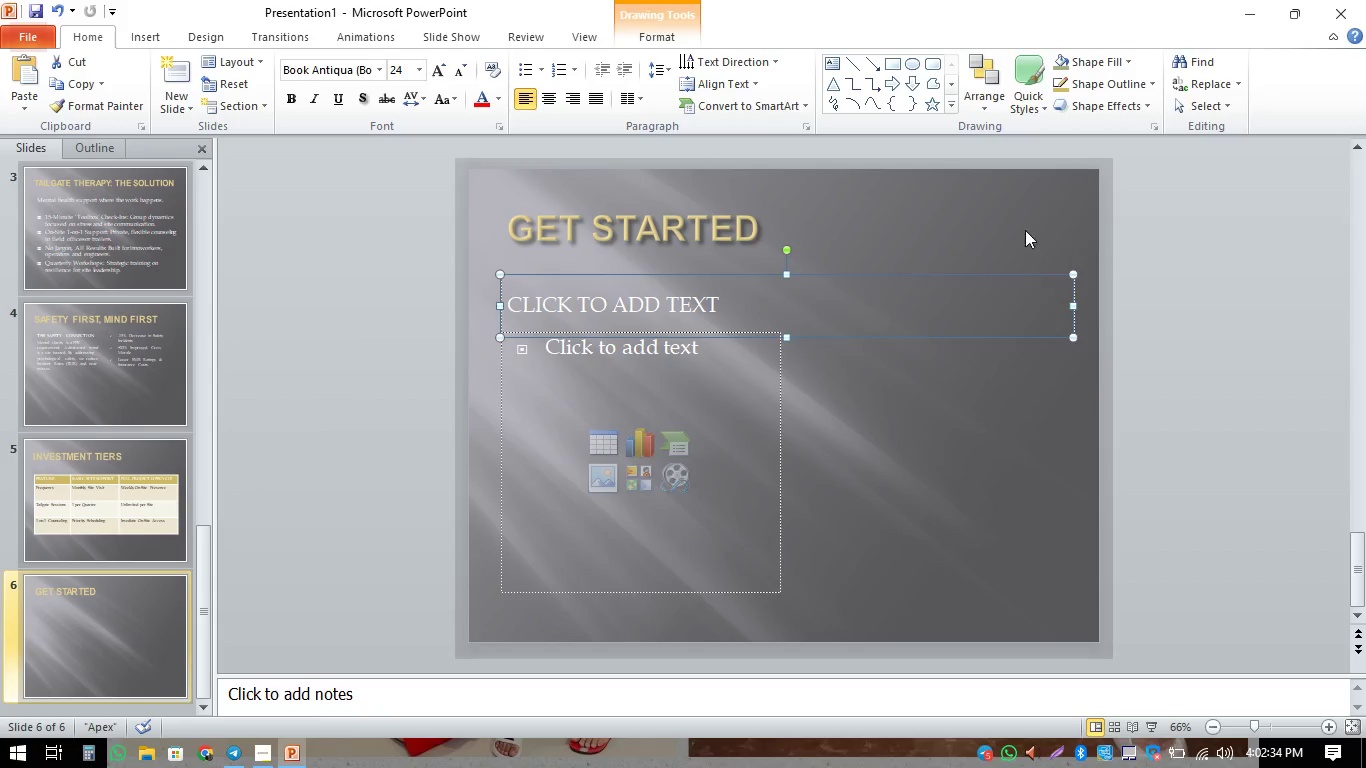 
left_click([1025, 230])
 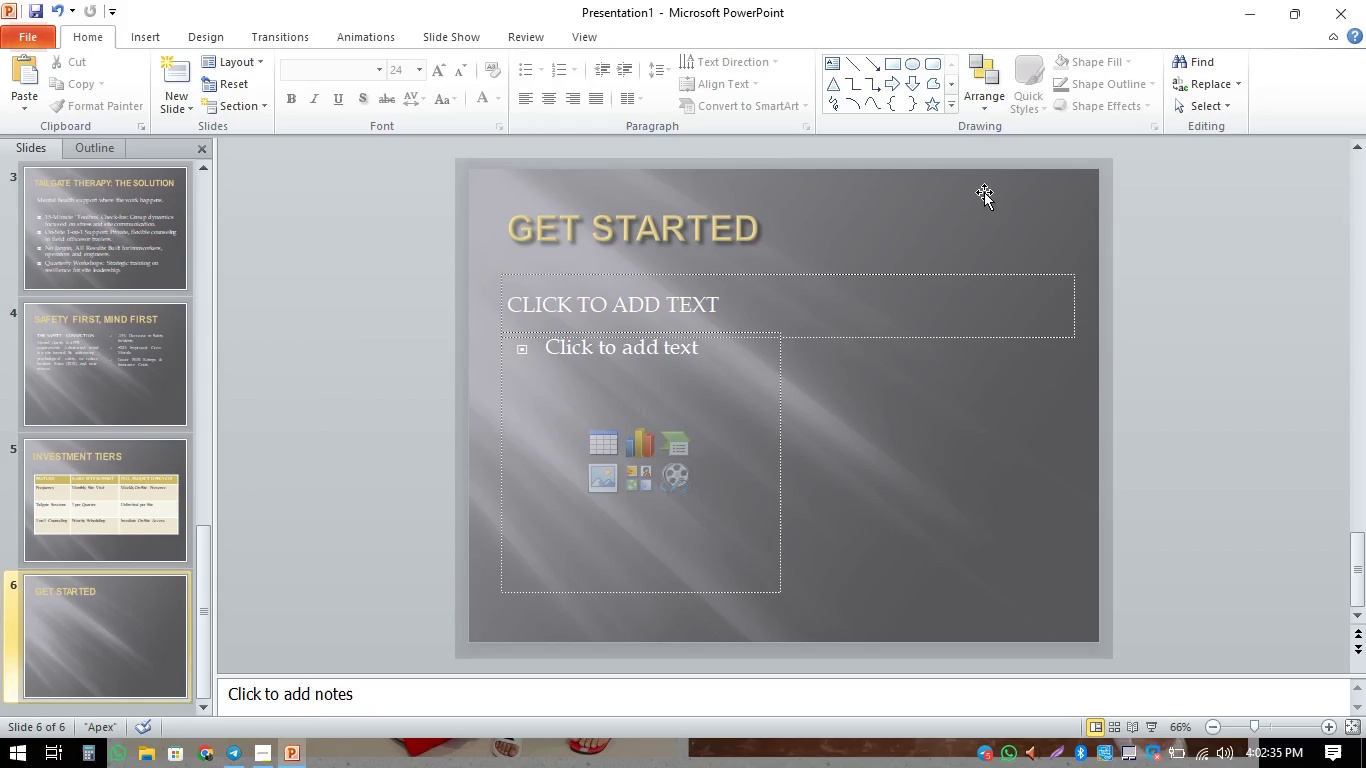 
left_click([984, 192])
 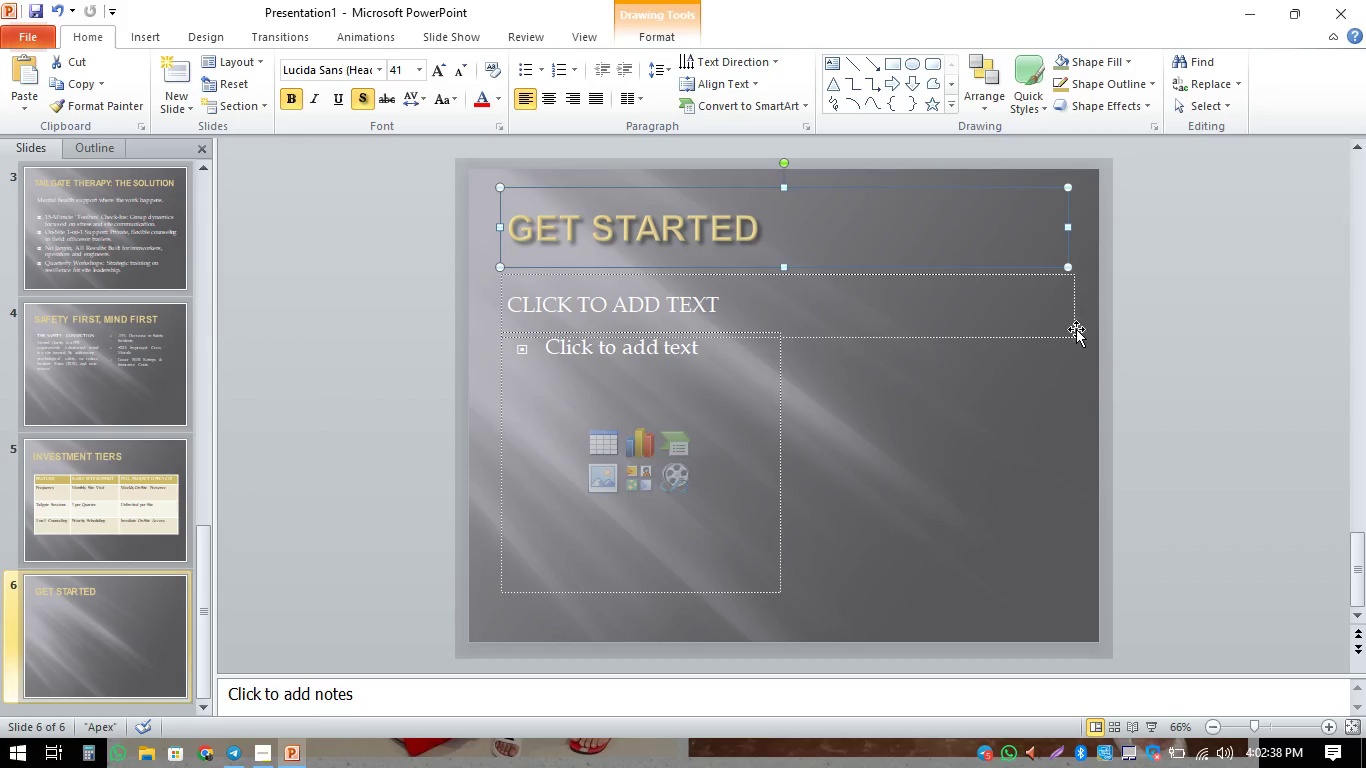 
left_click([1053, 336])
 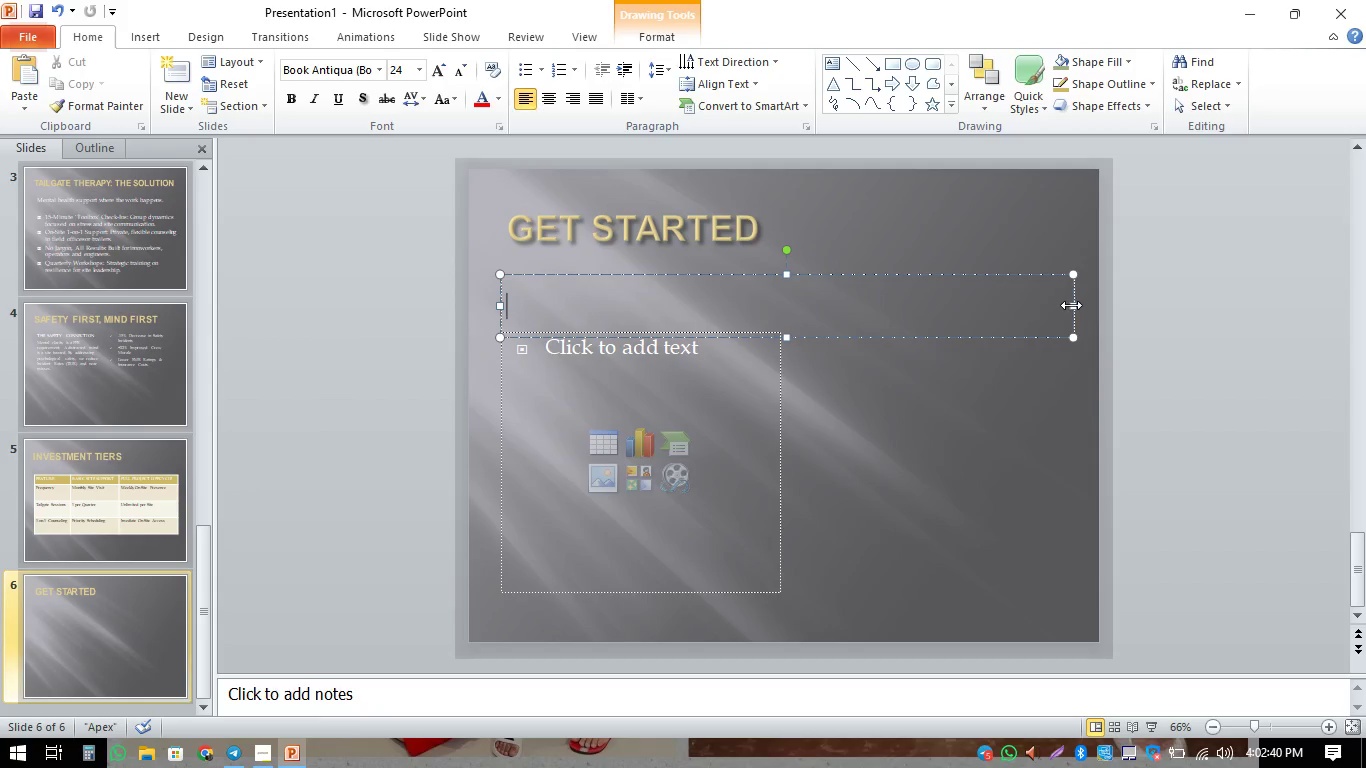 
left_click_drag(start_coordinate=[1071, 305], to_coordinate=[1064, 308])
 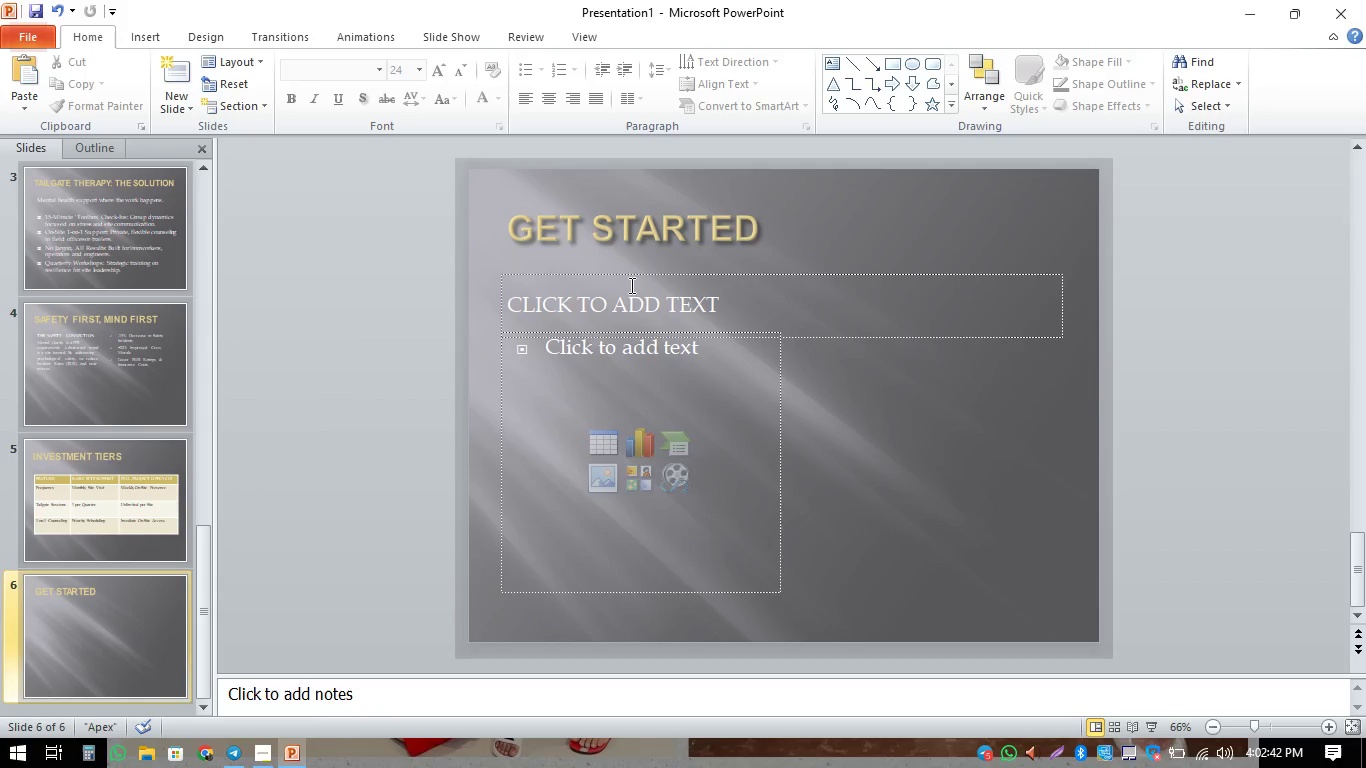 
left_click([650, 306])
 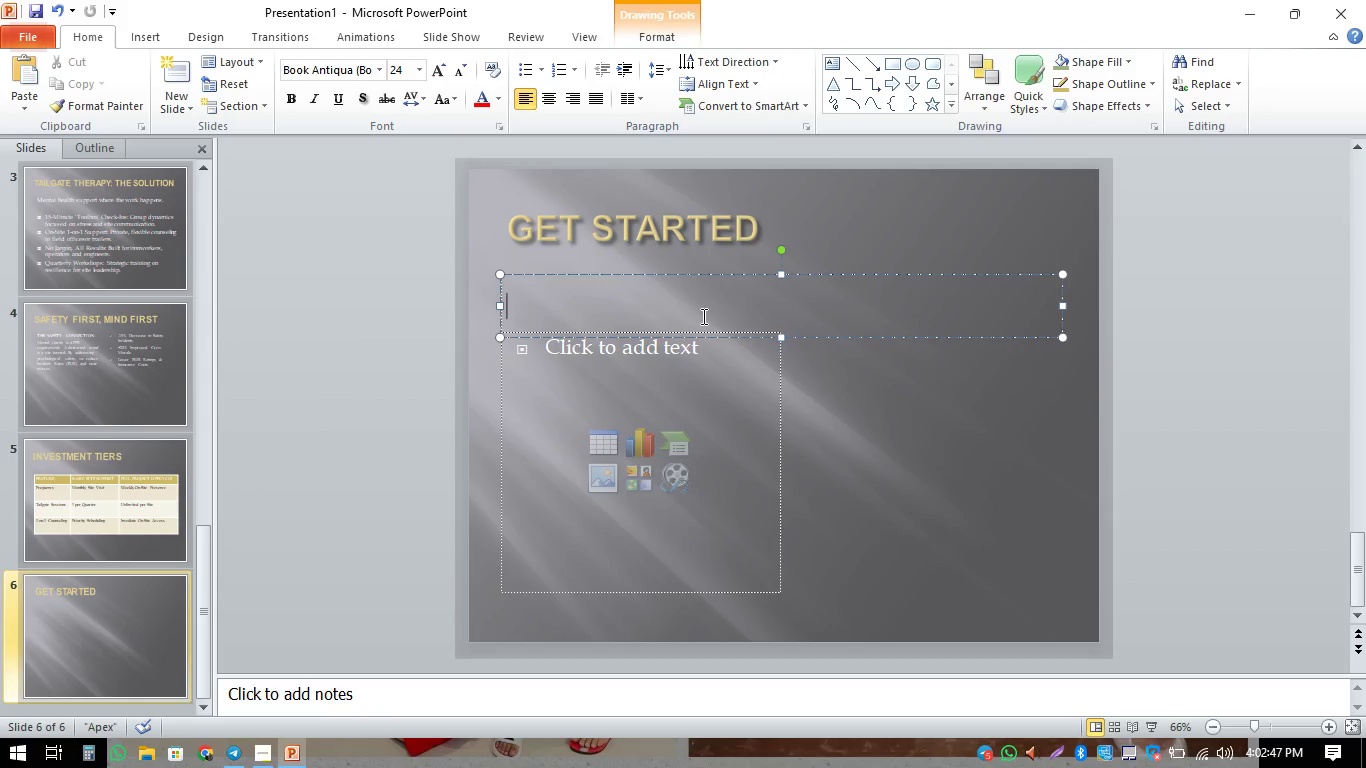 
wait(5.59)
 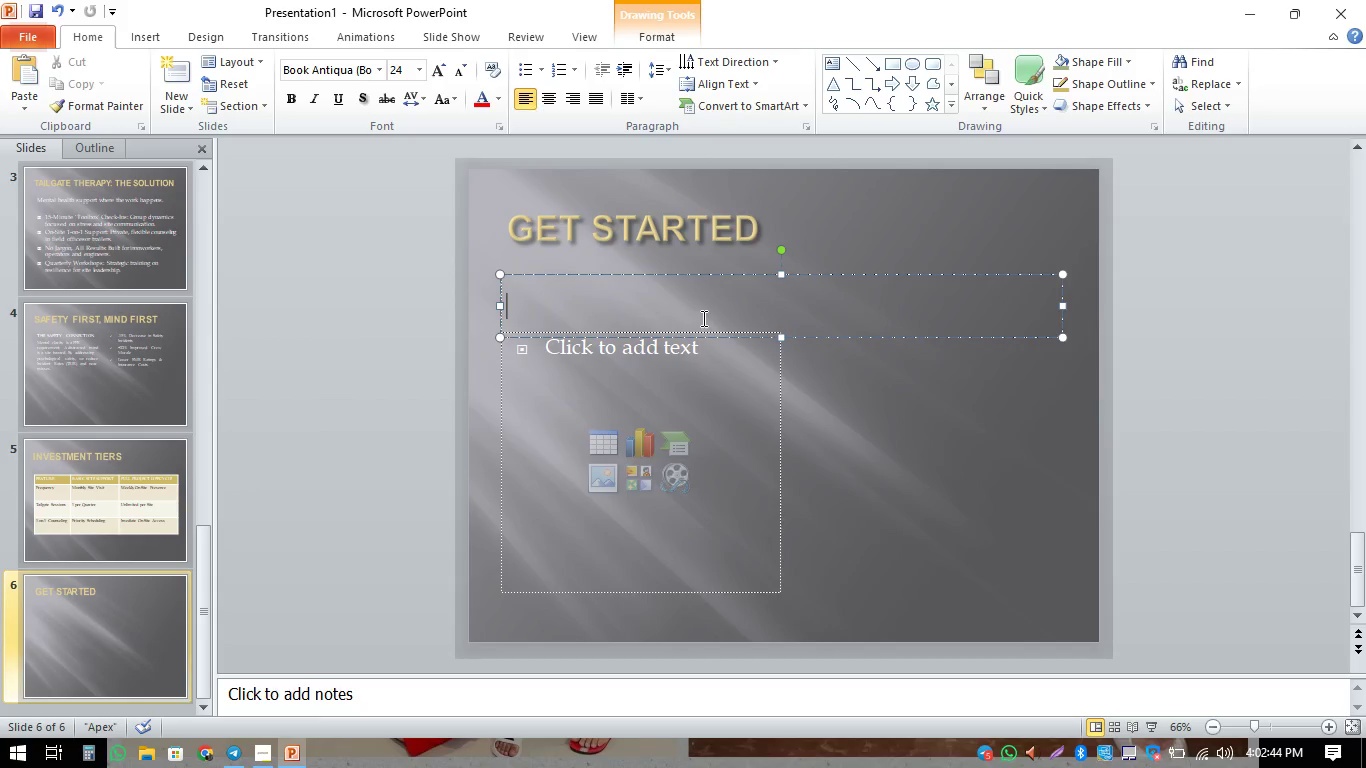 
type(READY TO REINFORCE YOUR WORKFORCE?)
 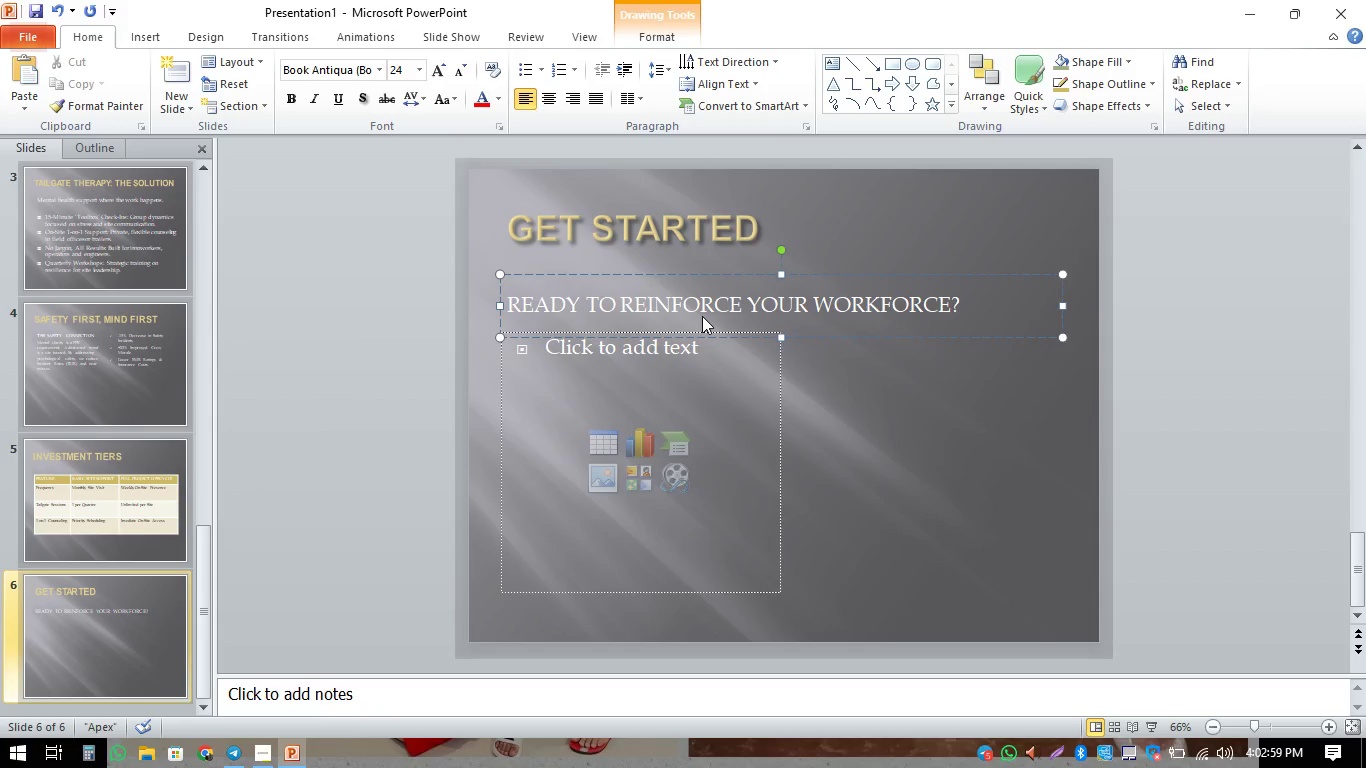 
left_click([714, 379])
 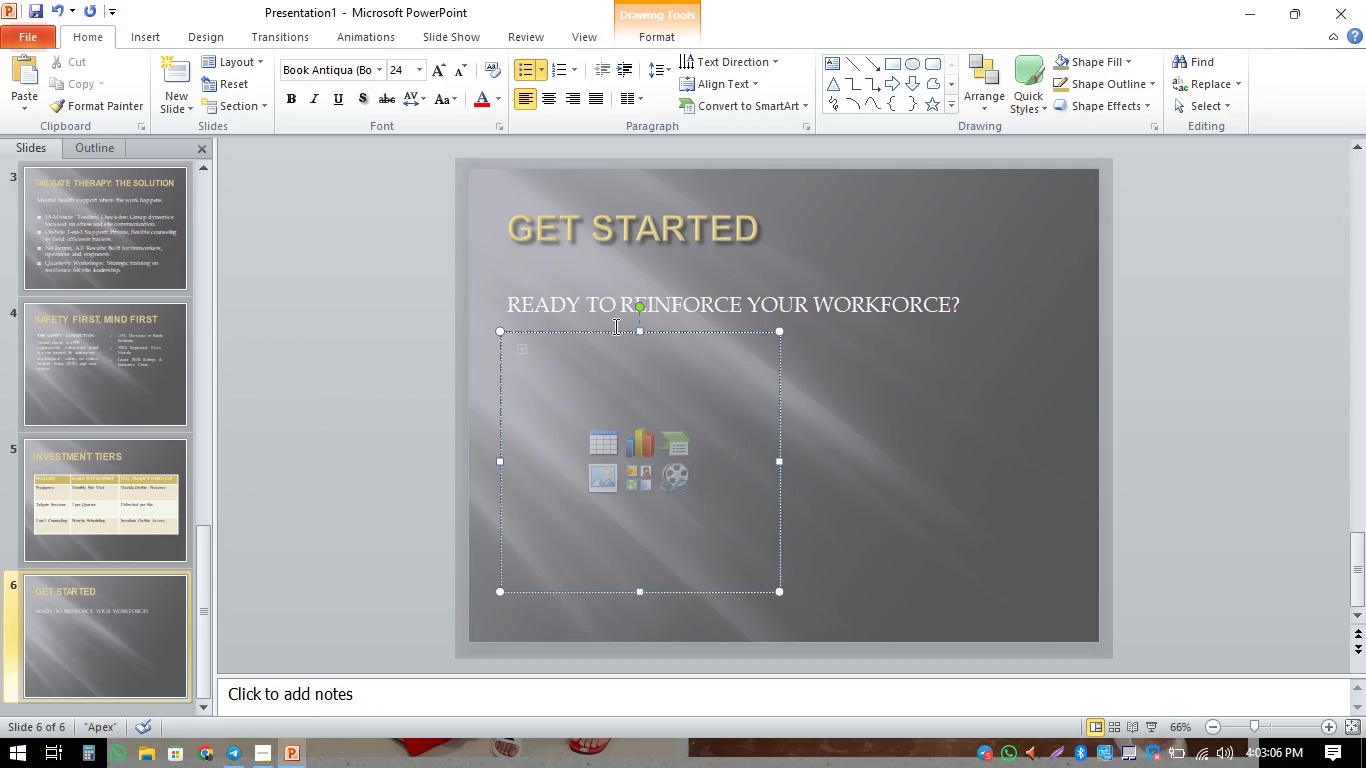 
key(Backspace)
 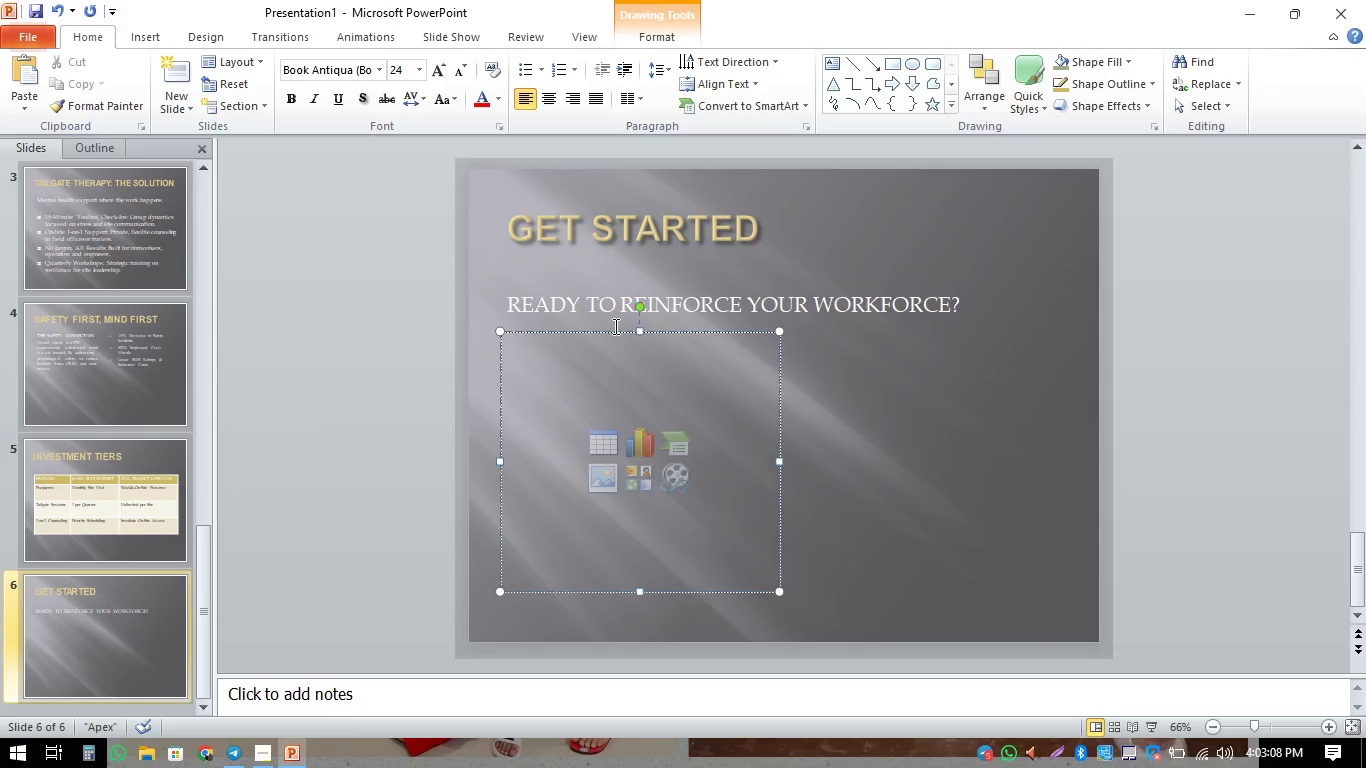 
key(Control+ControlLeft)
 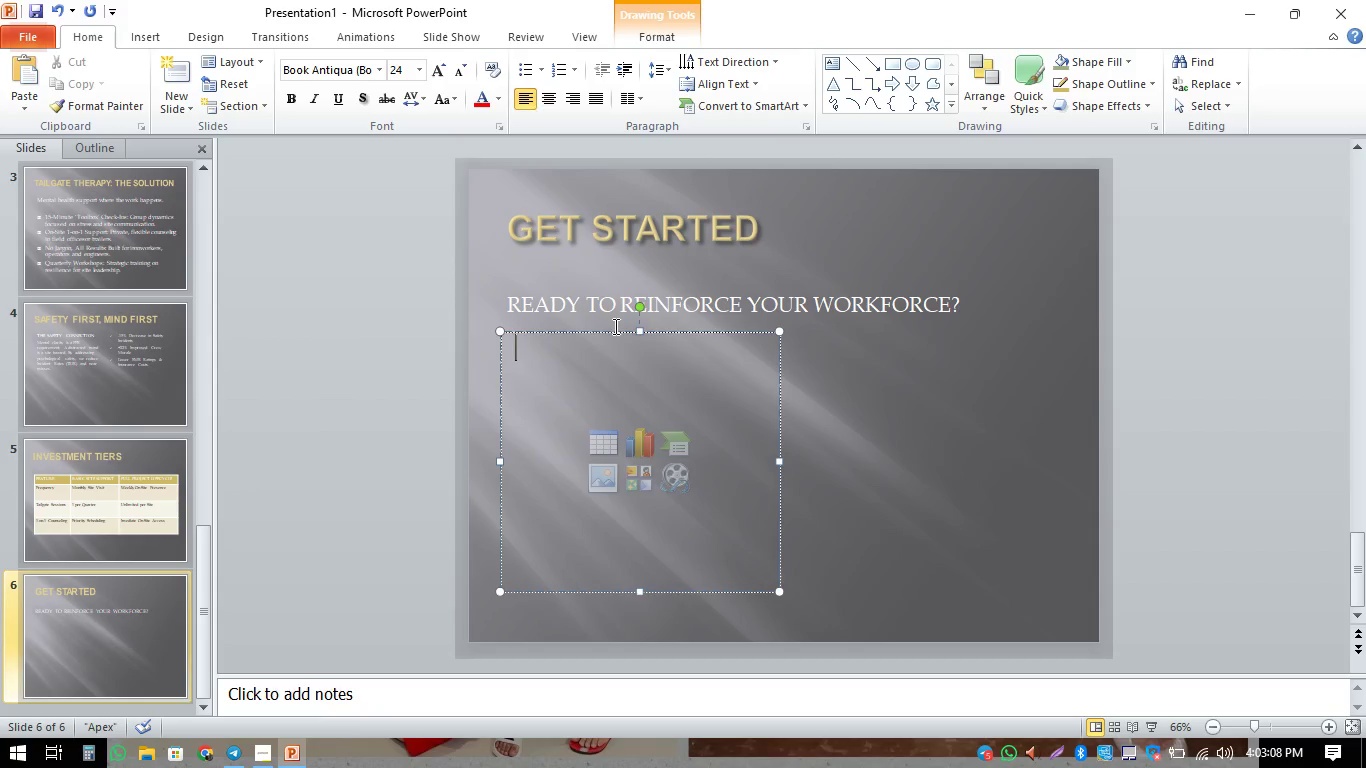 
key(Control+ControlLeft)
 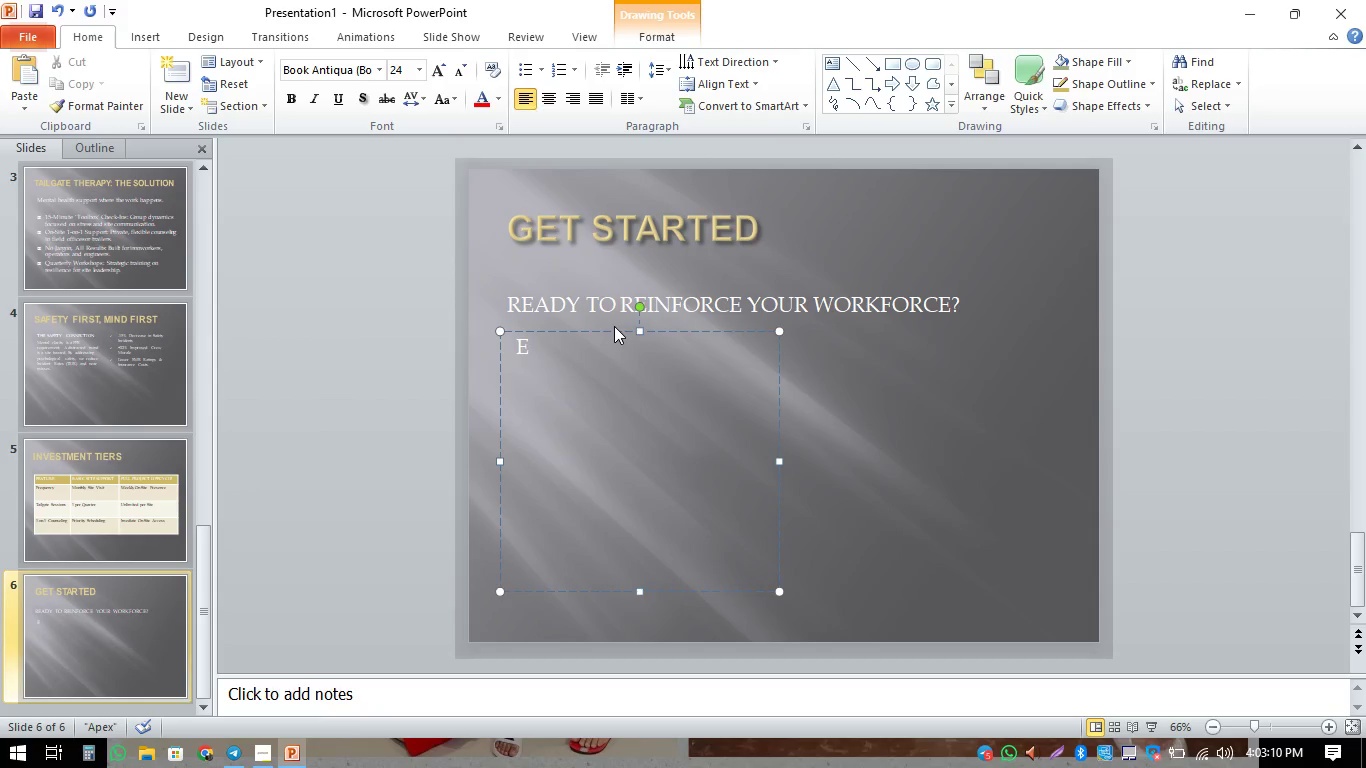 
key(E)
 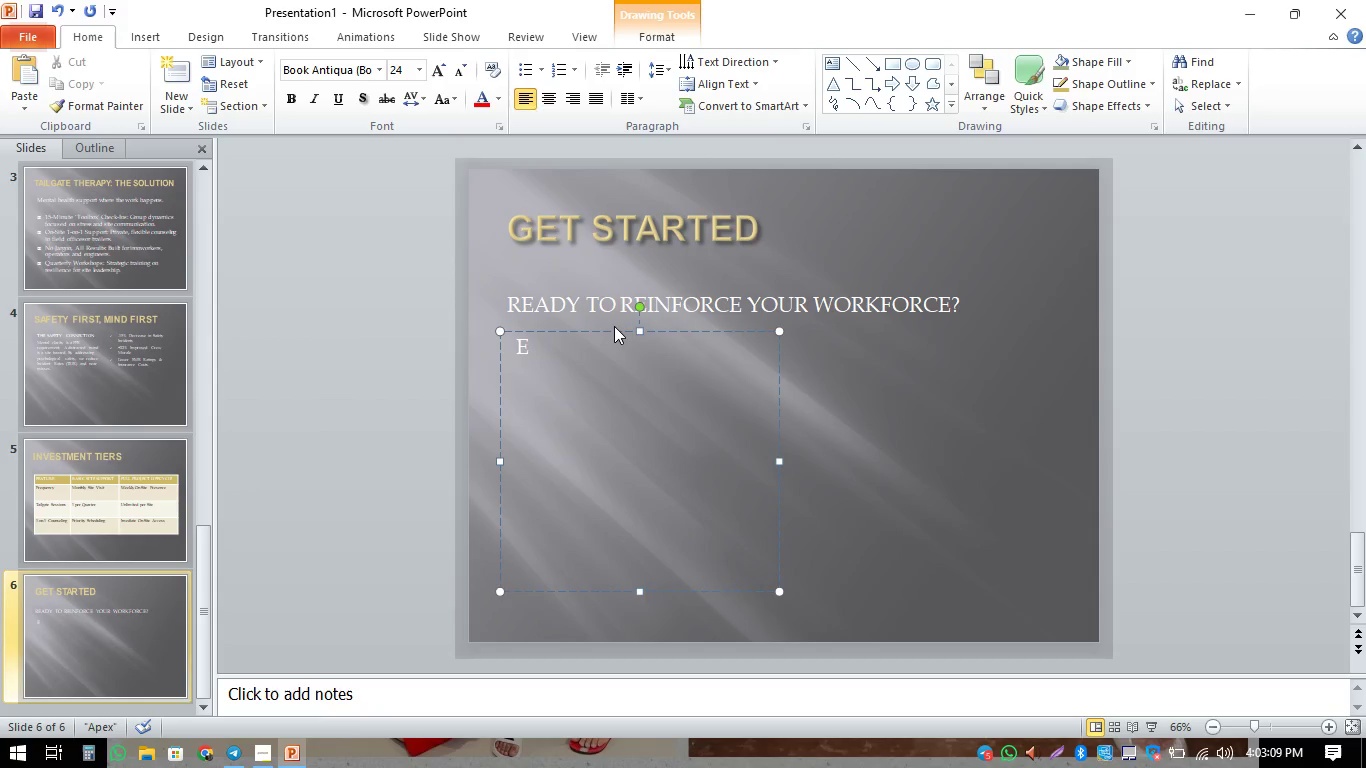 
key(Backspace)
 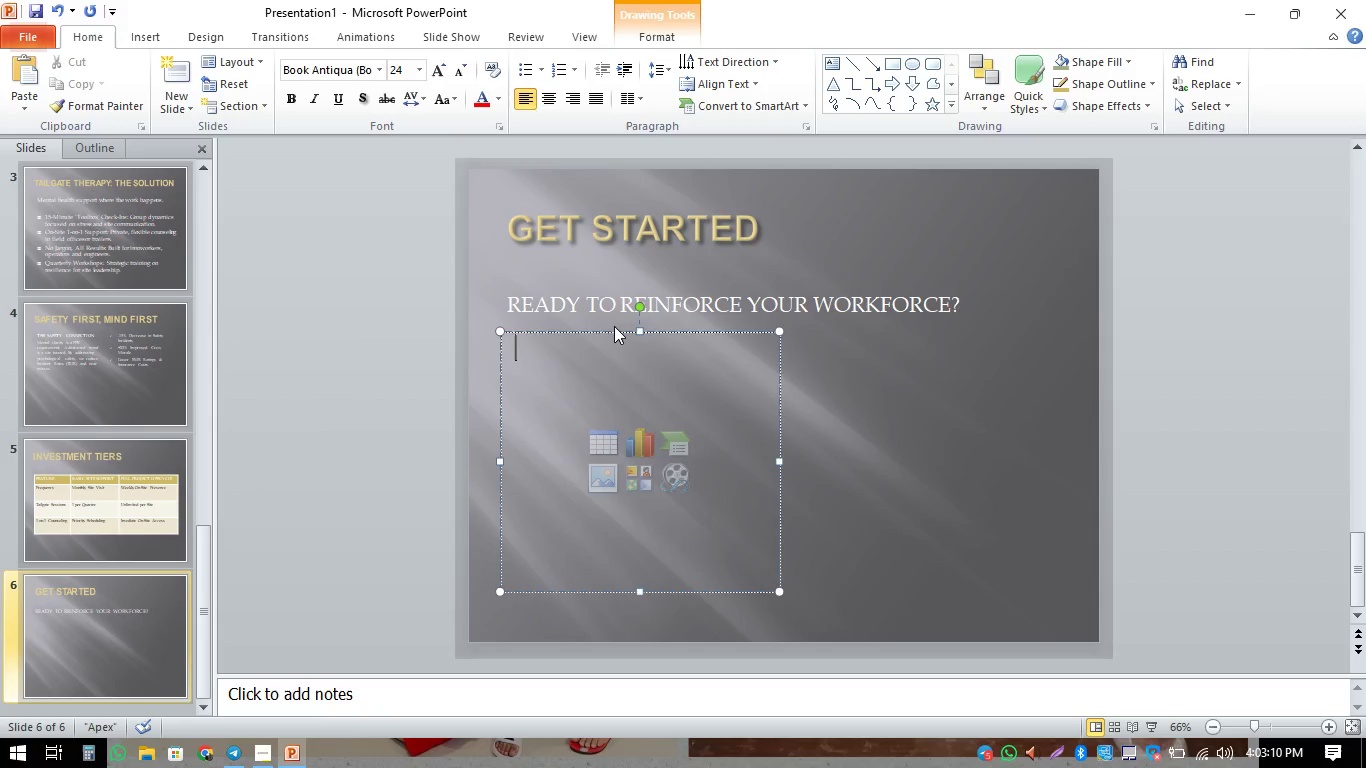 
key(Control+ControlLeft)
 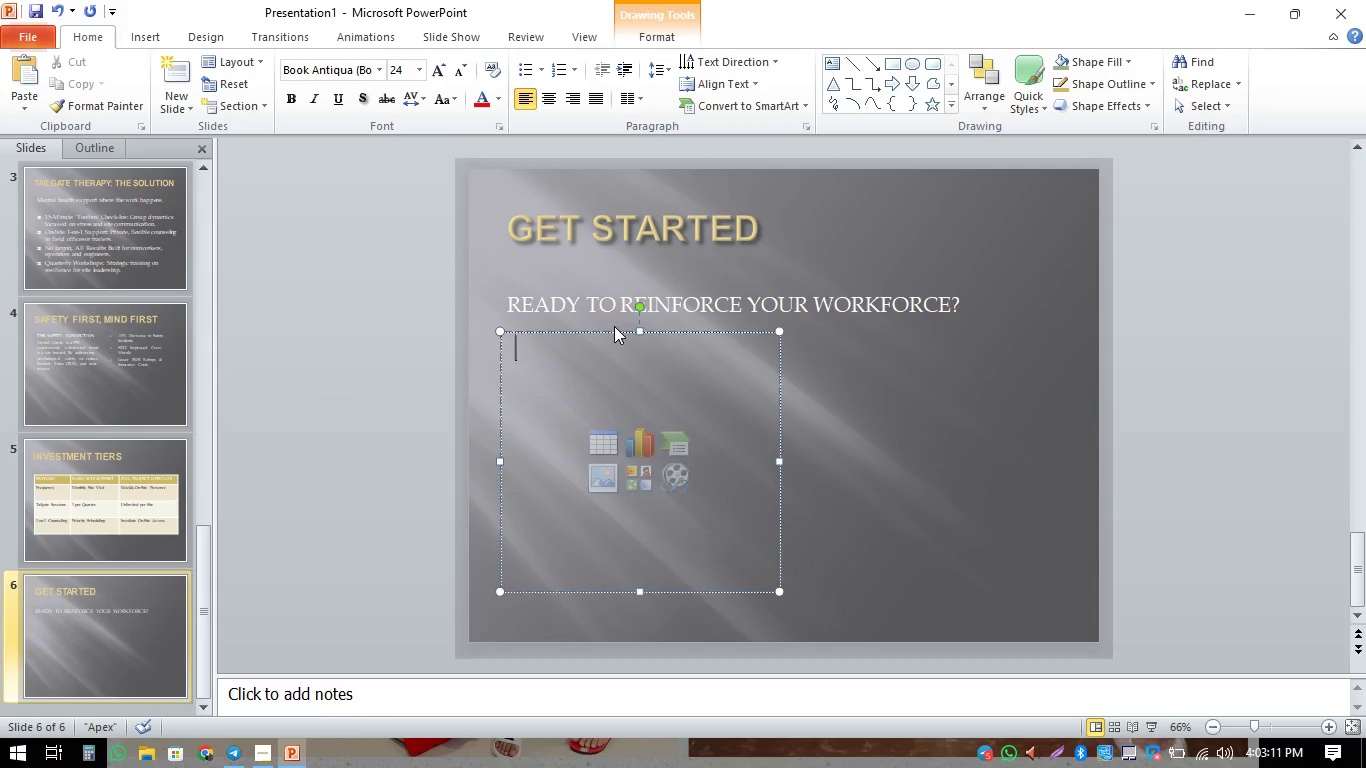 
key(Control+ControlLeft)
 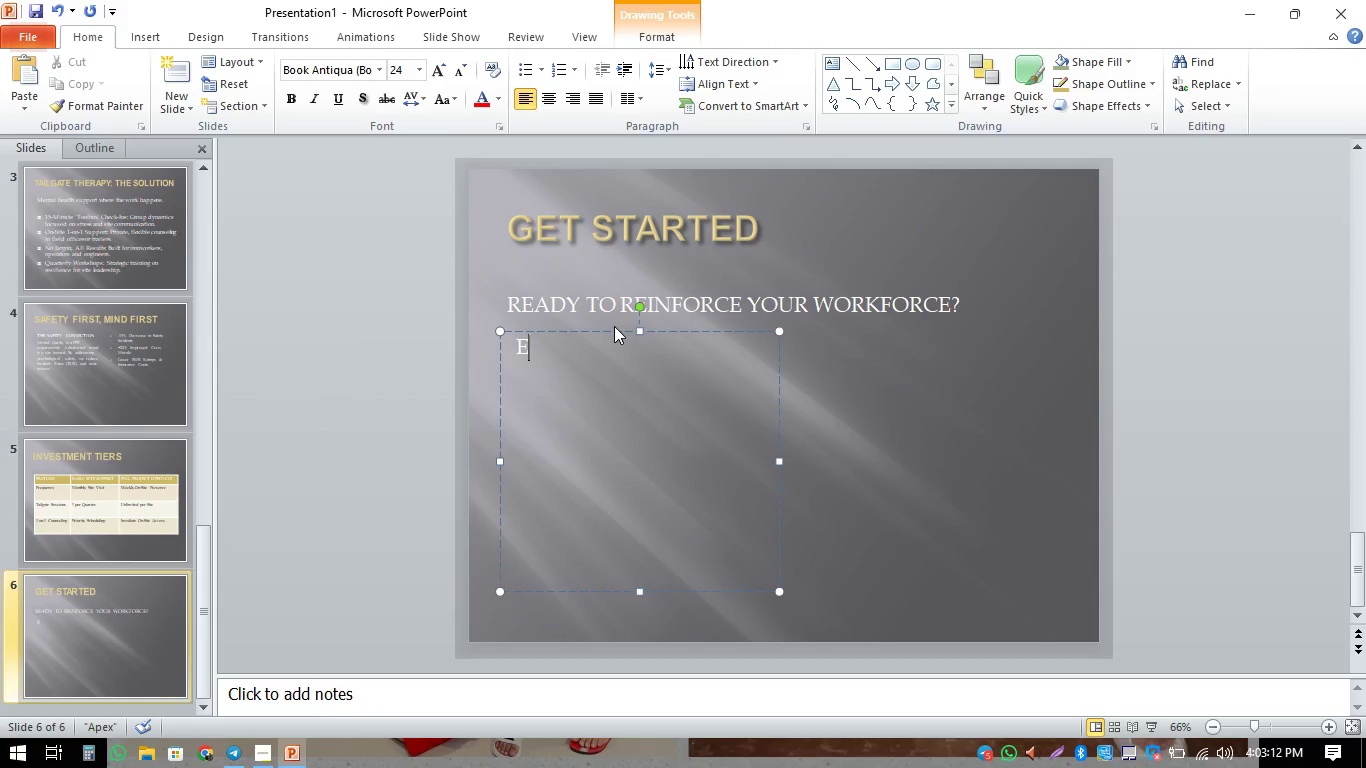 
key(E)
 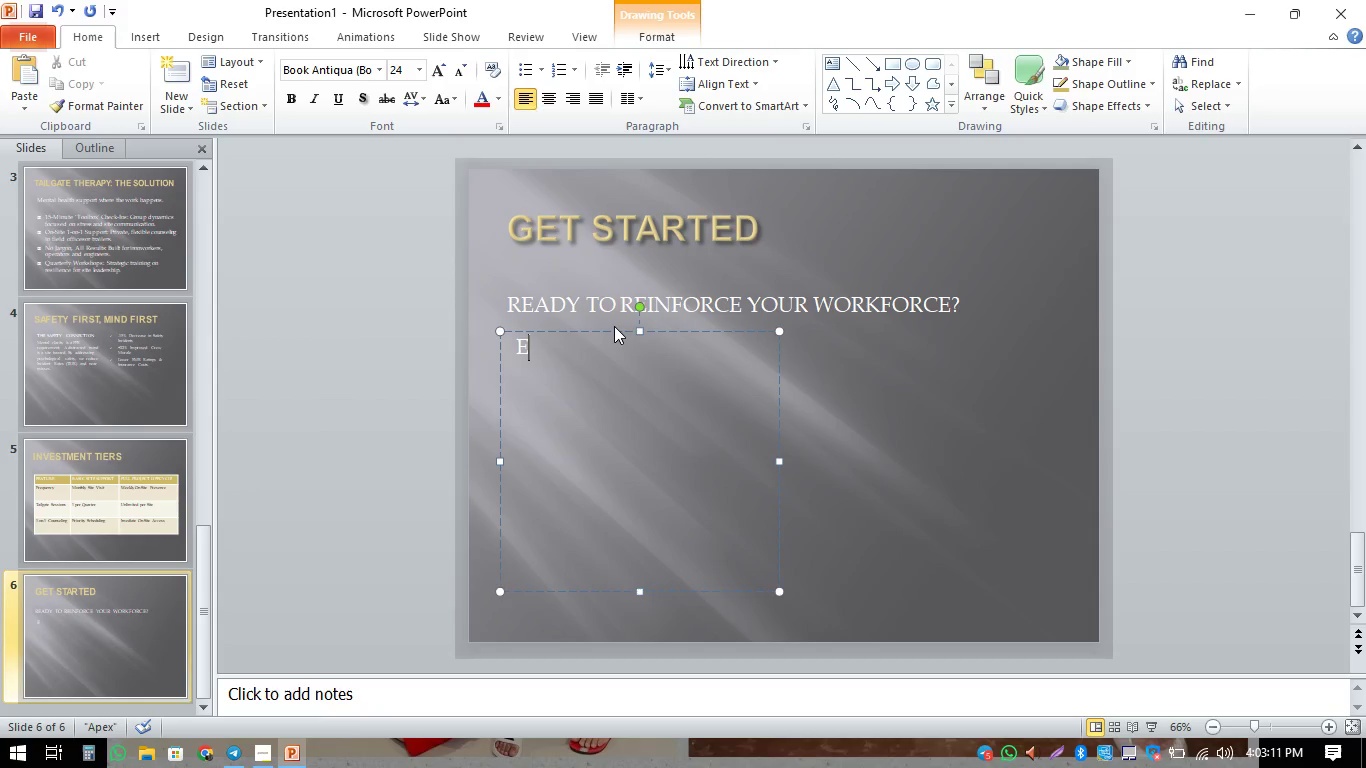 
key(CapsLock)
 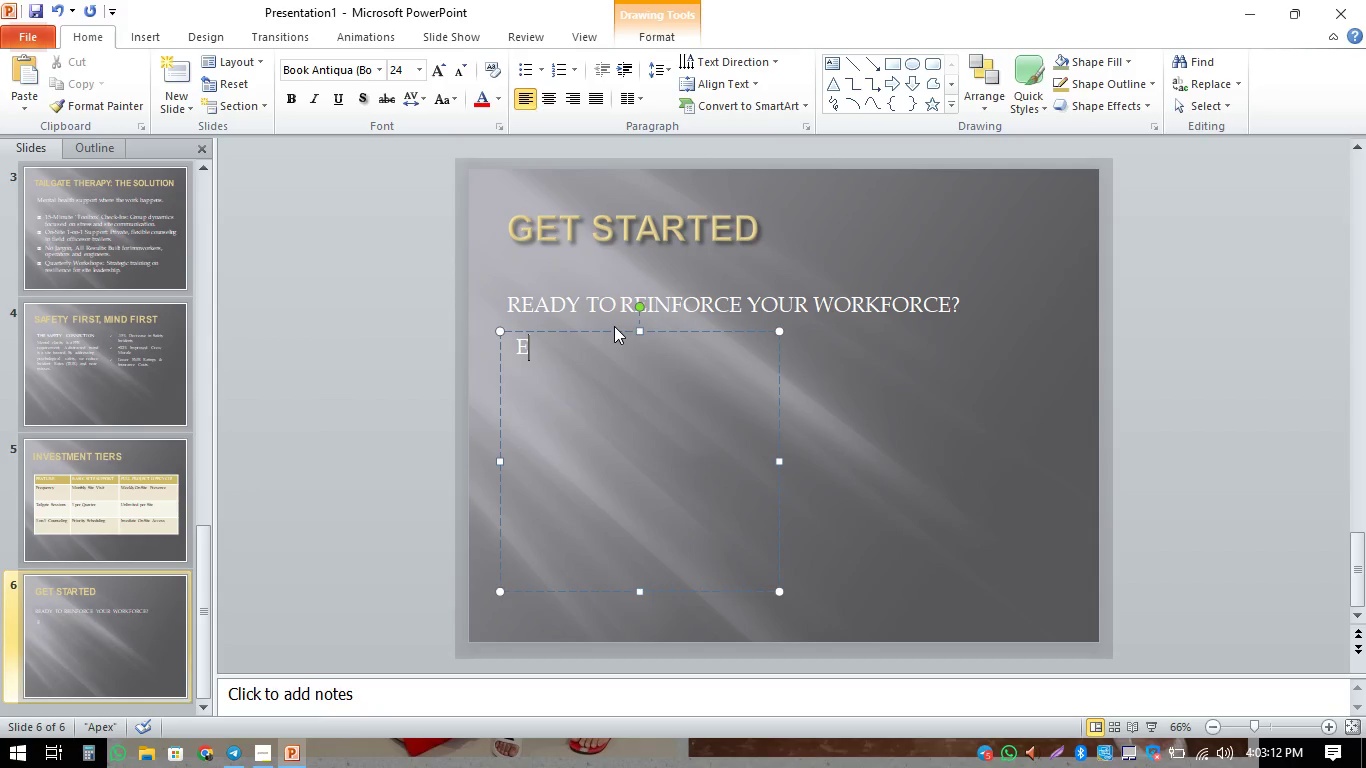 
key(Backspace)
 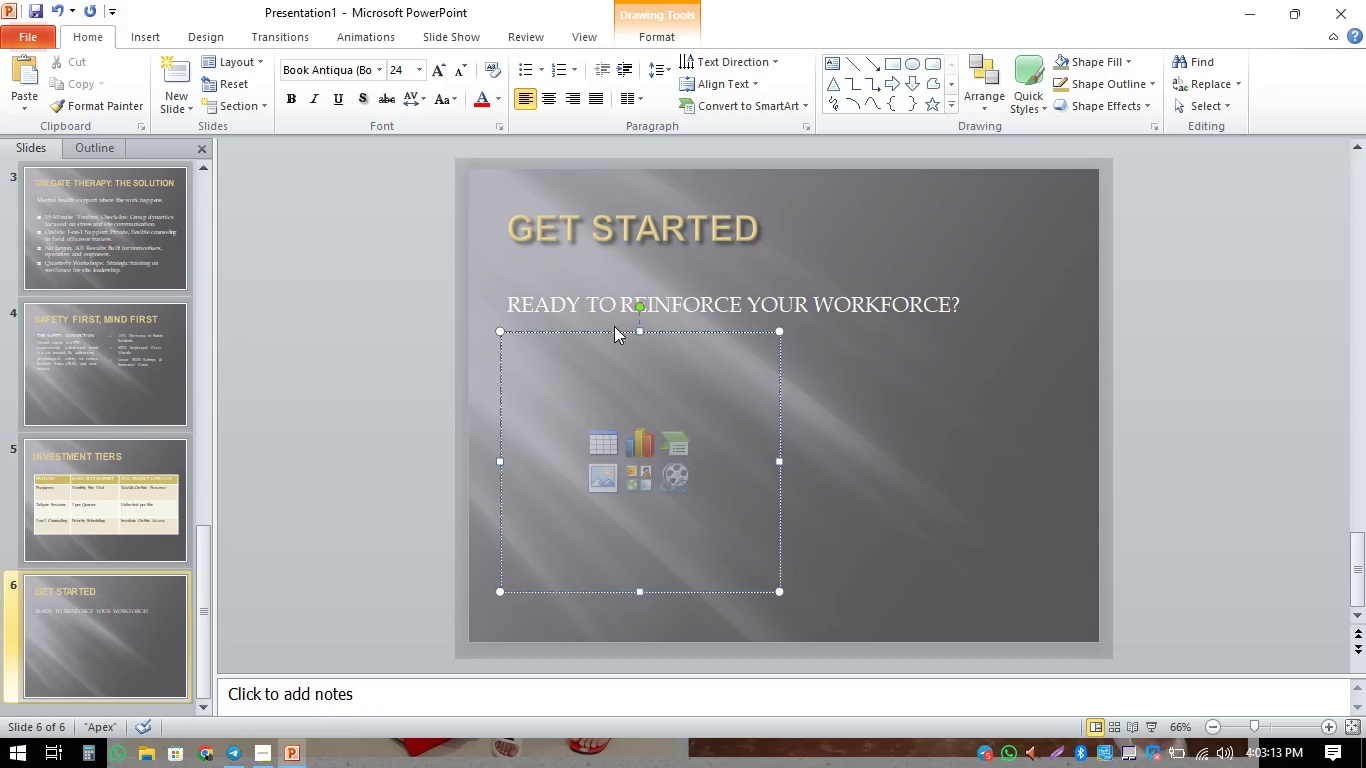 
key(Control+E)
 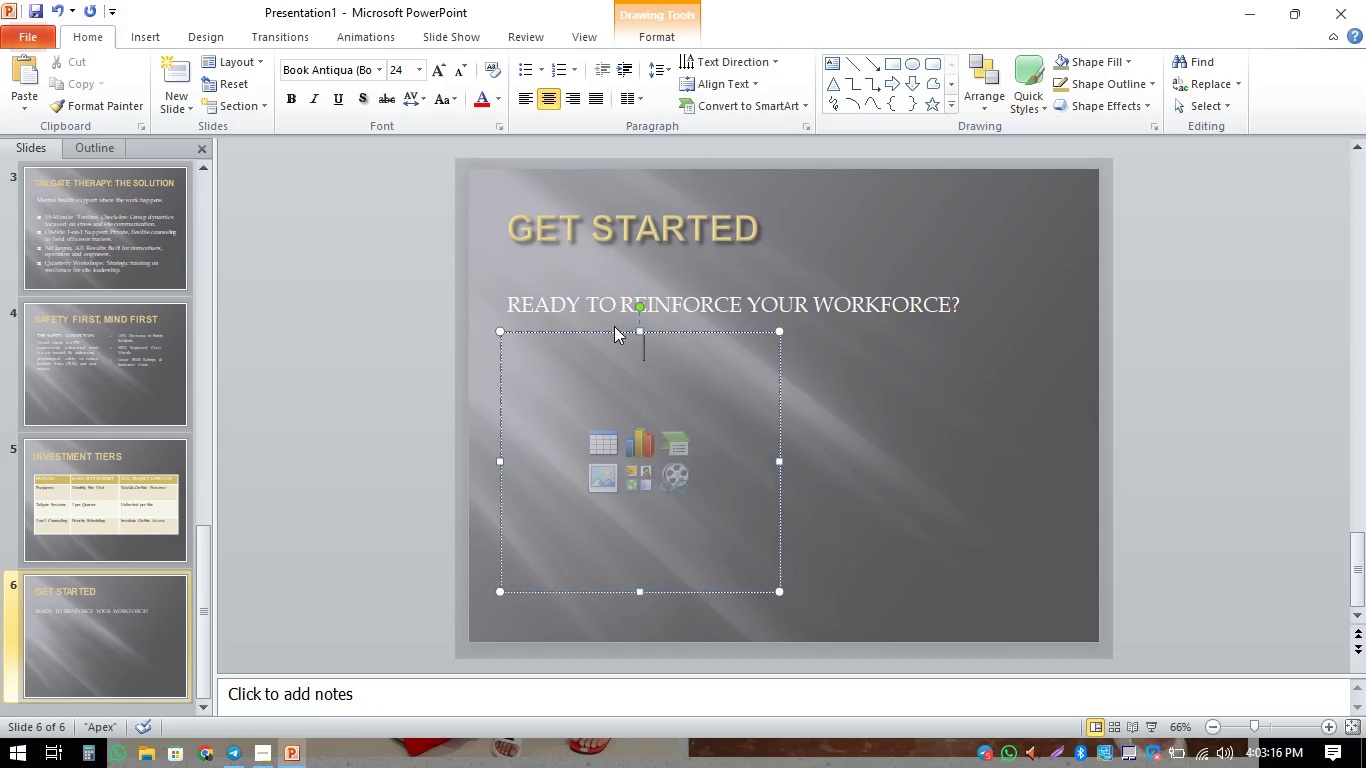 
type(Contact: )
 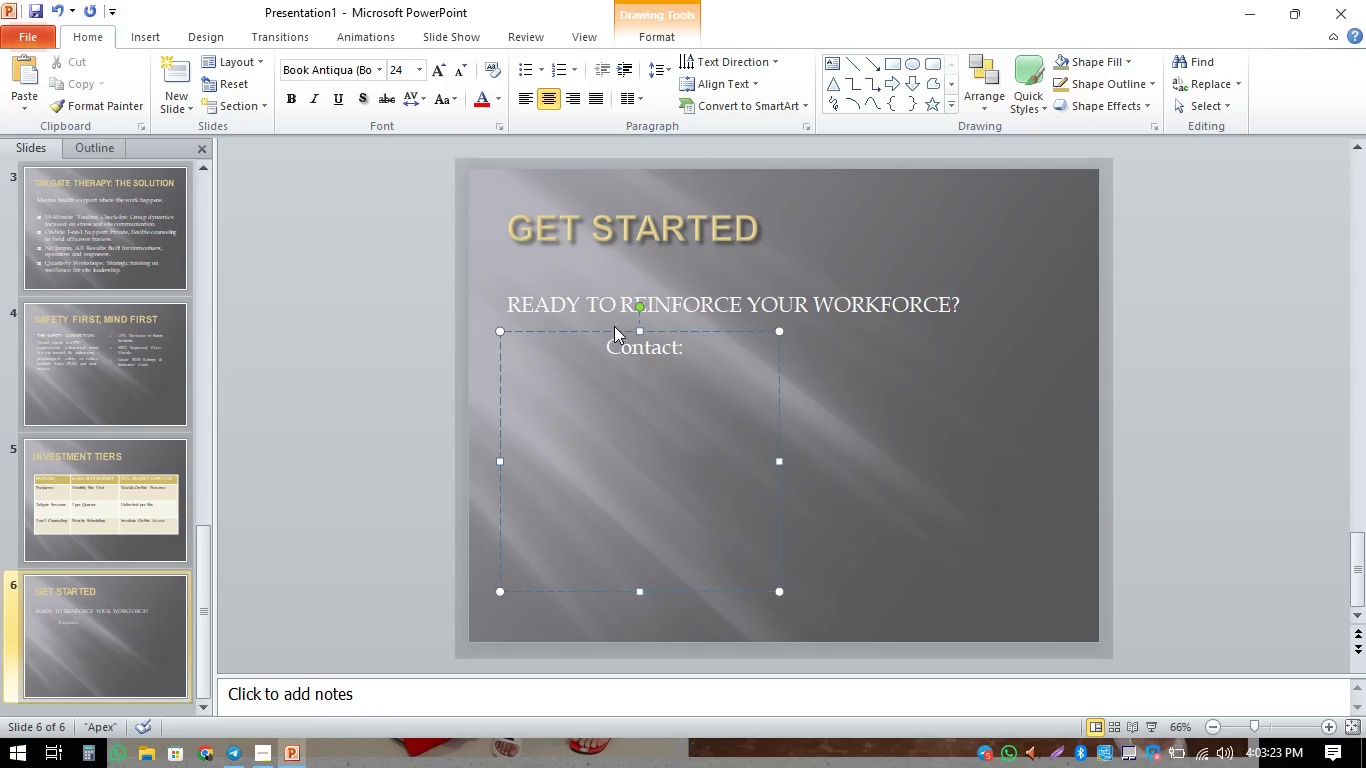 
type(Steel Mind Sales Team )
 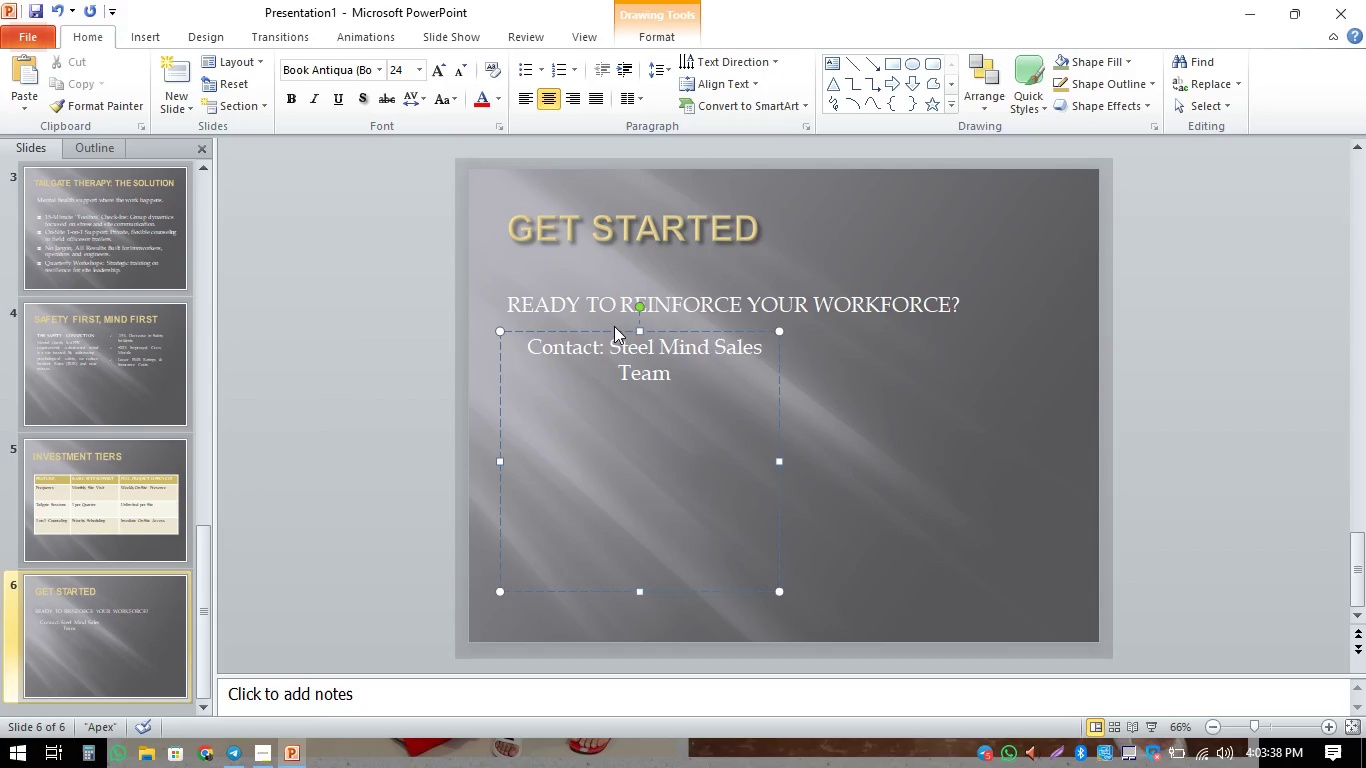 
wait(5.95)
 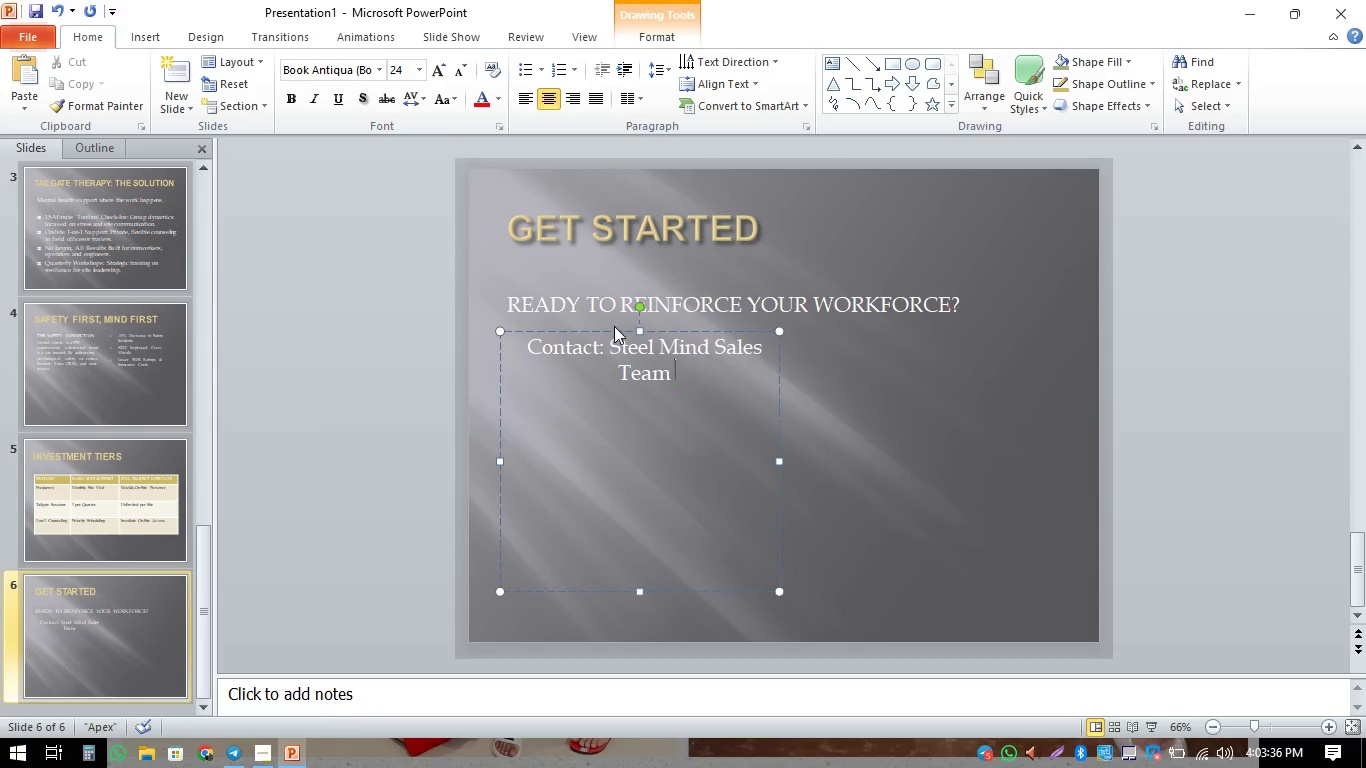 
type(| ())
 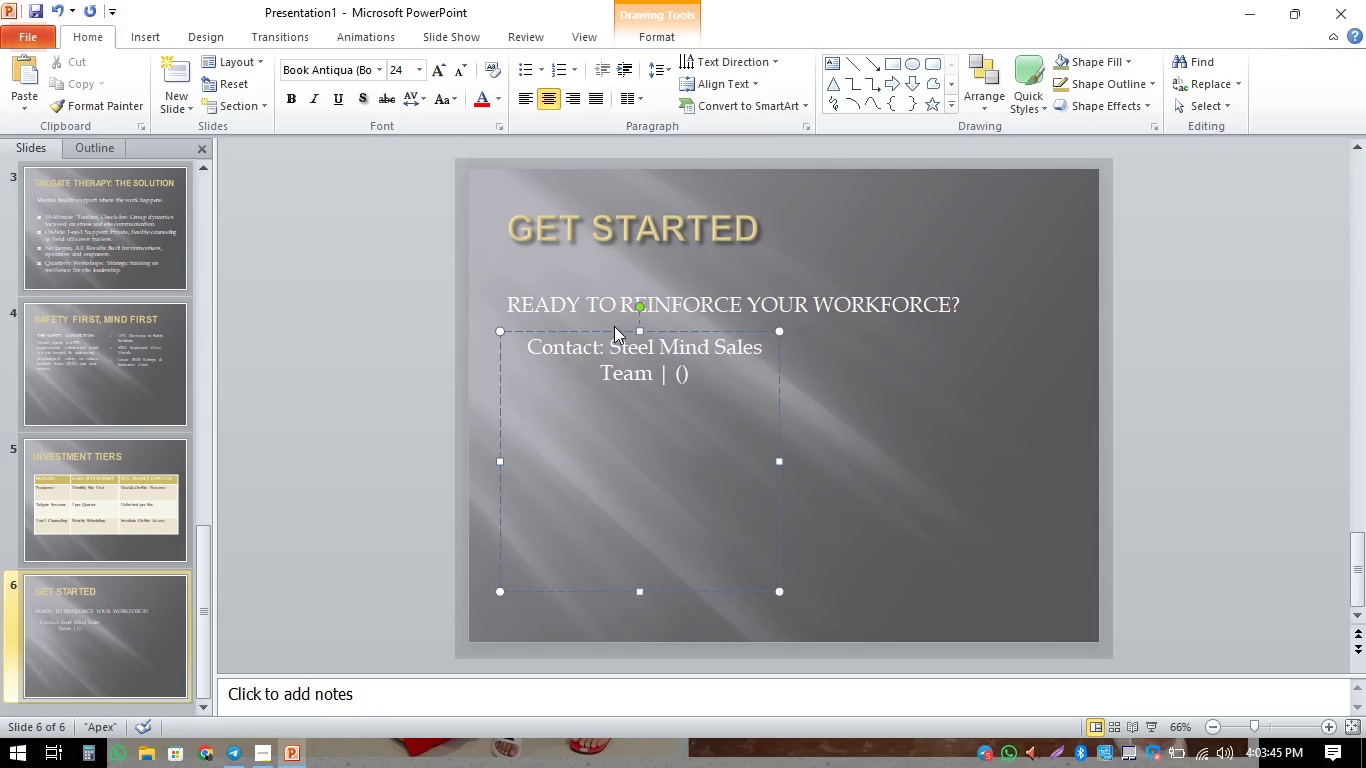 
key(ArrowLeft)
 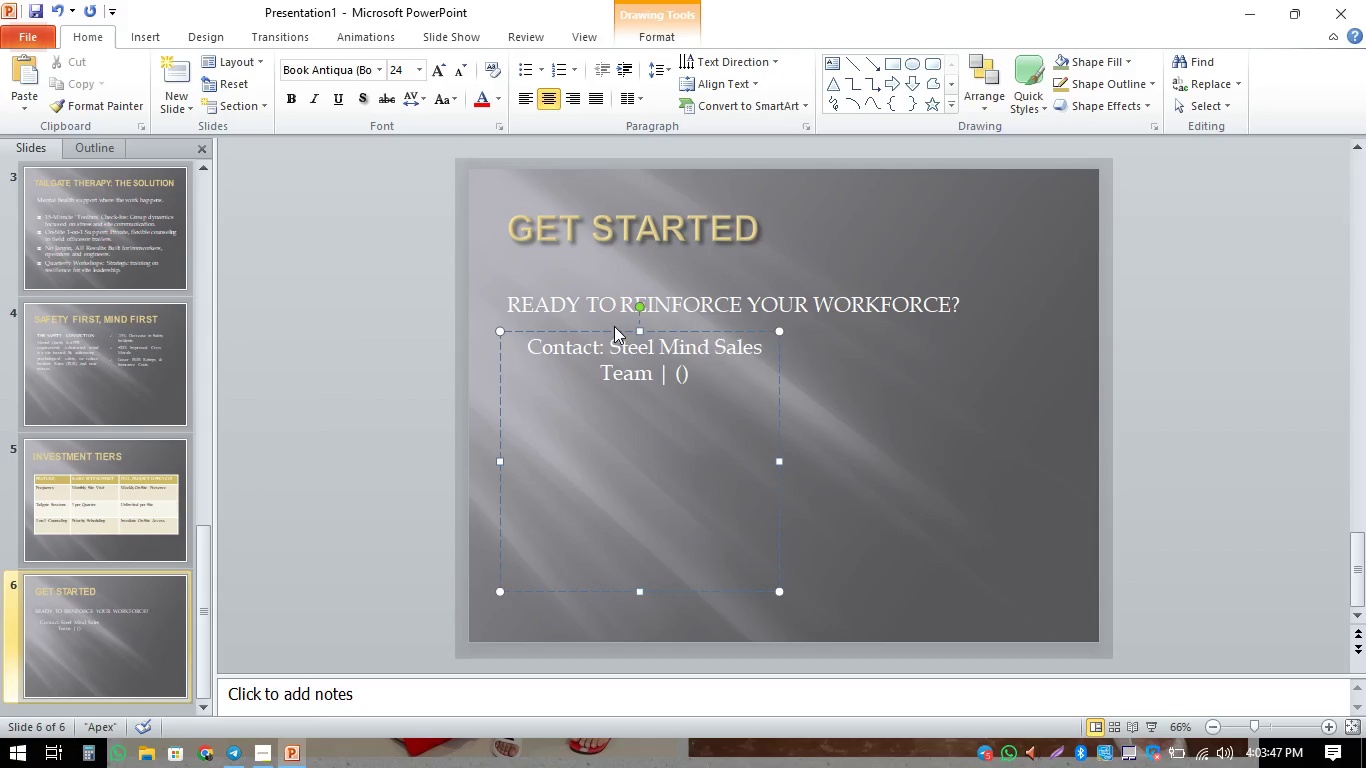 
type(555)
 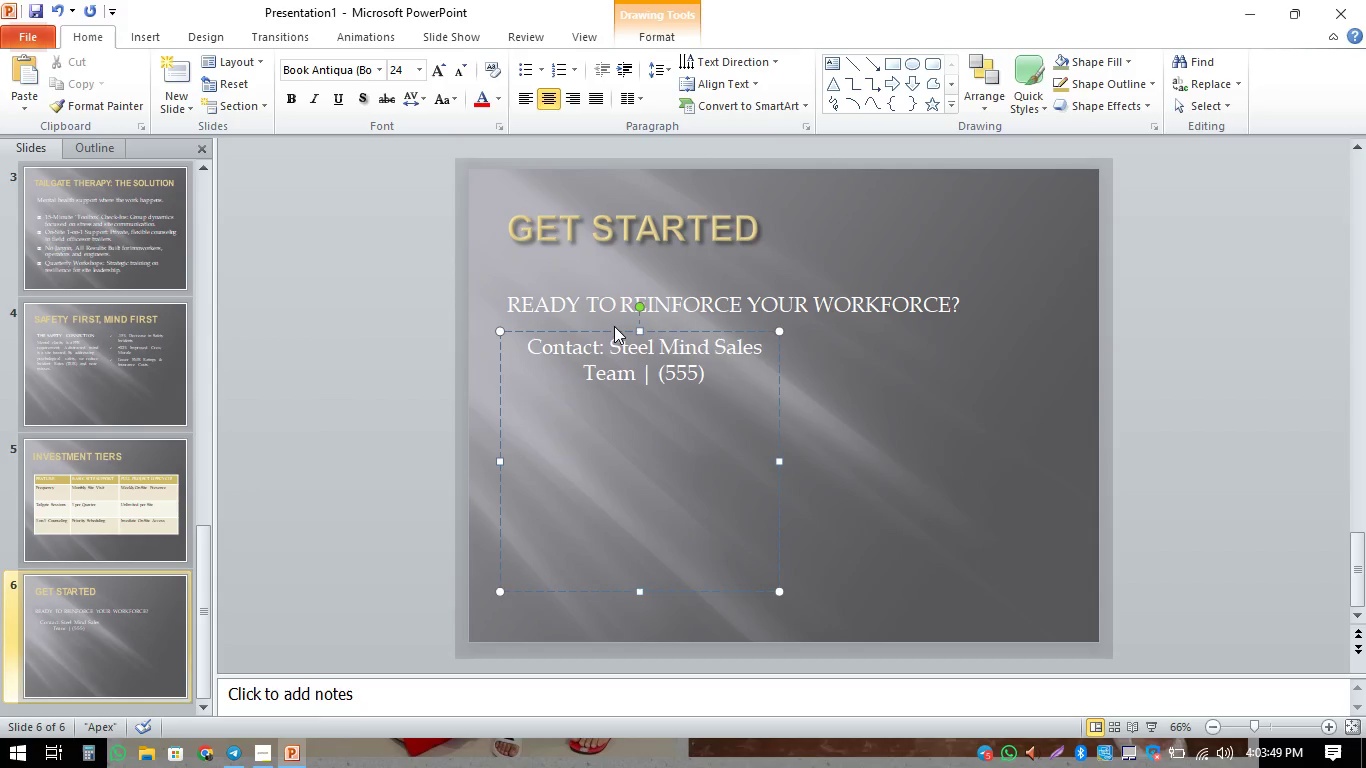 
key(ArrowRight)
 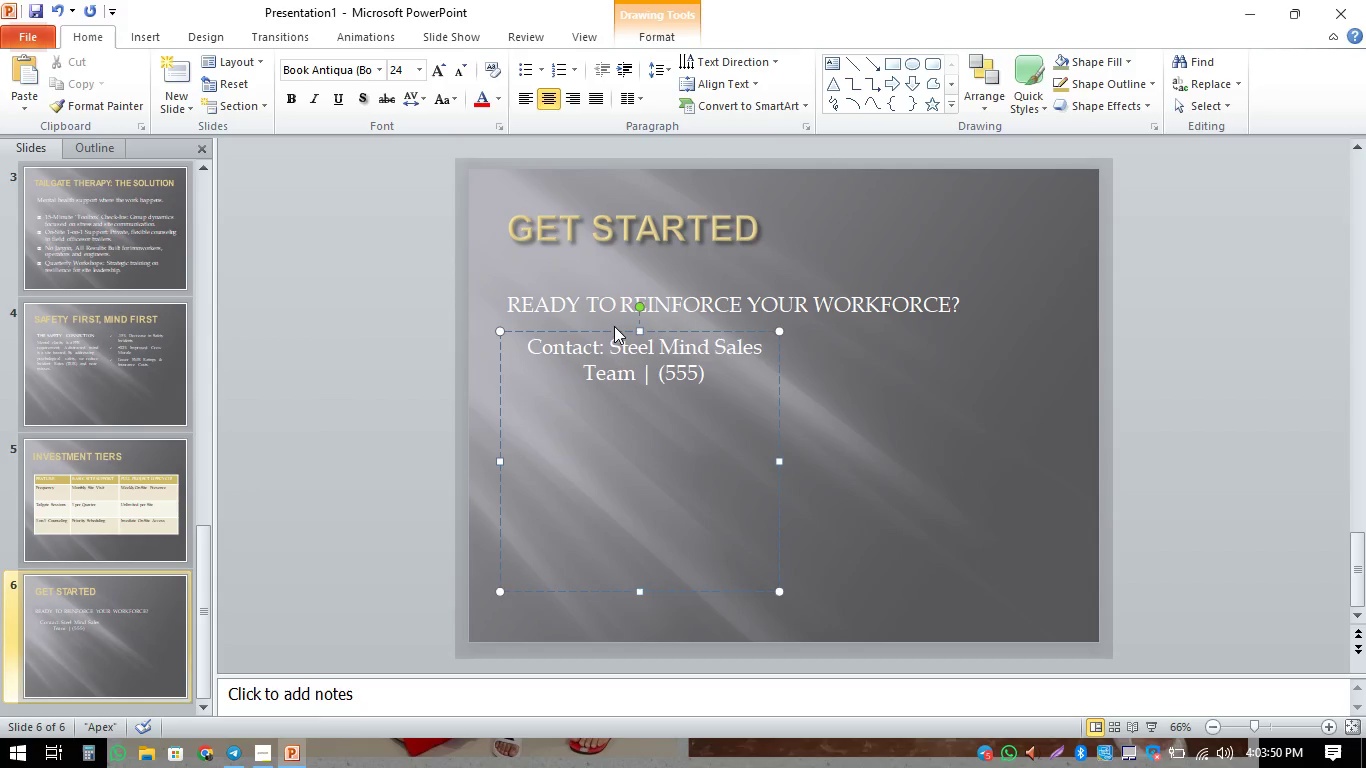 
type( STEEL )
key(Backspace)
type(-01)
 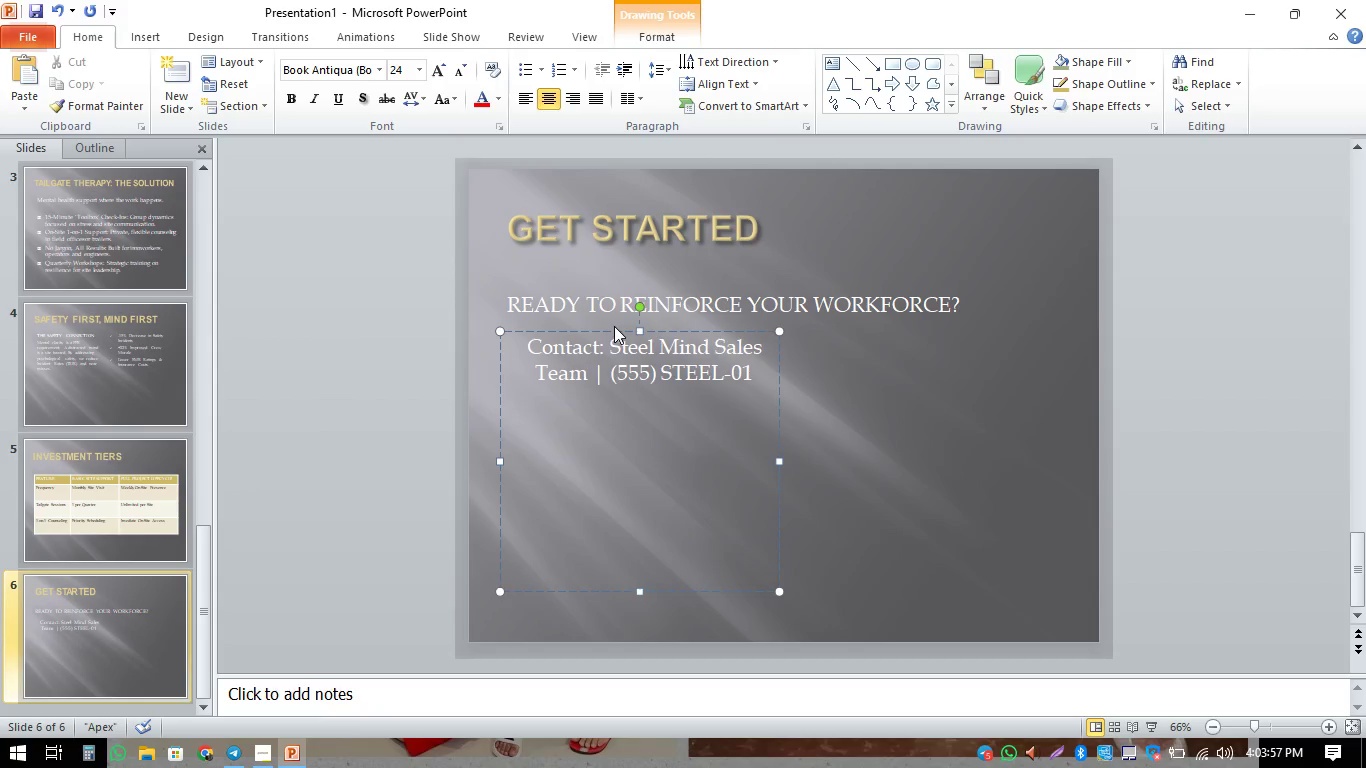 
wait(6.53)
 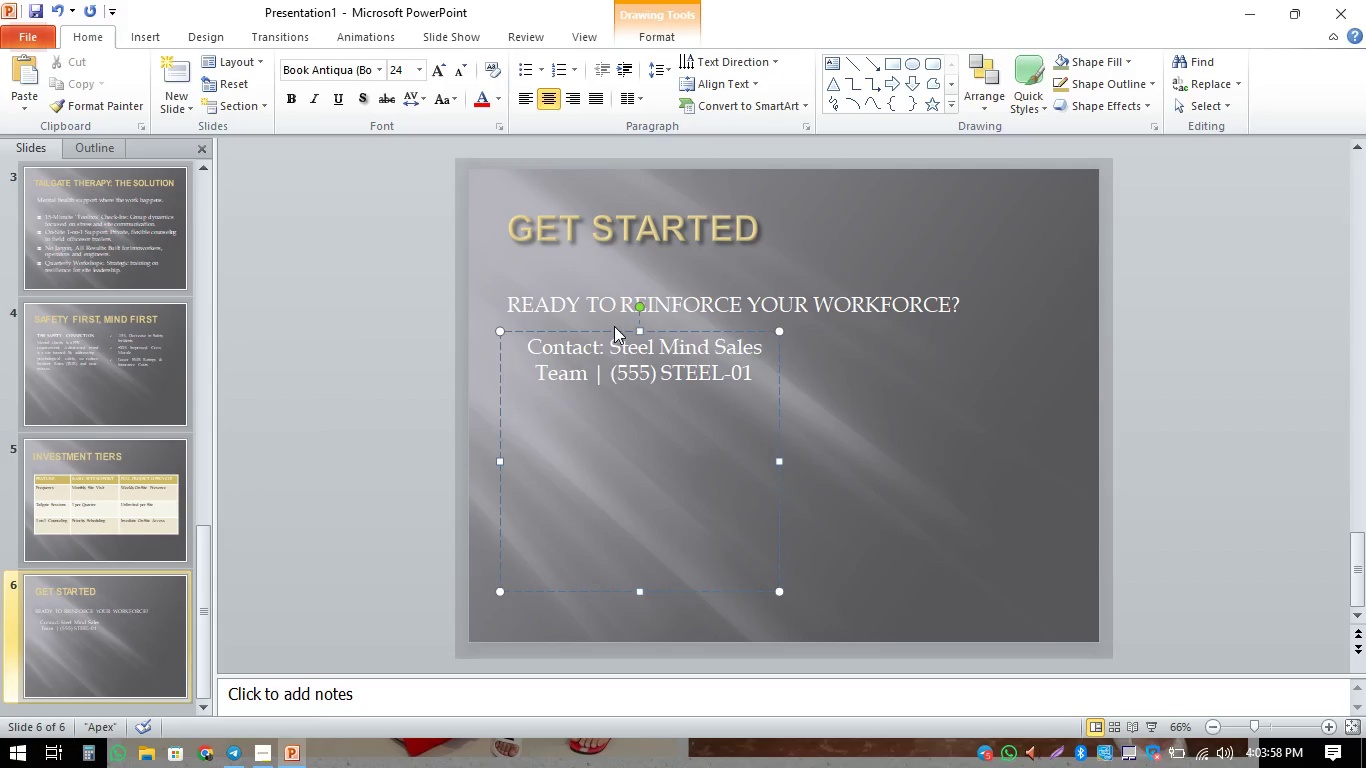 
key(Enter)
 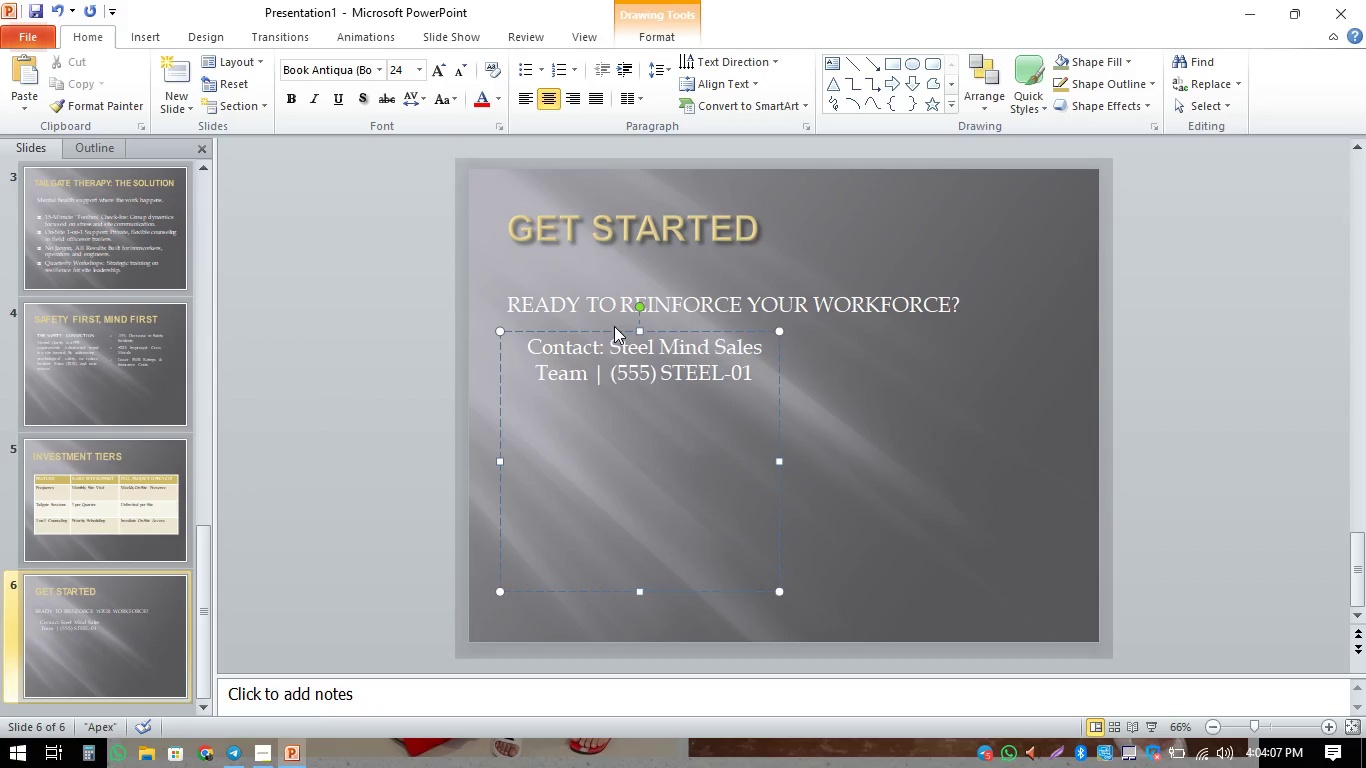 
type(solutions@steelmindwellness.com)
 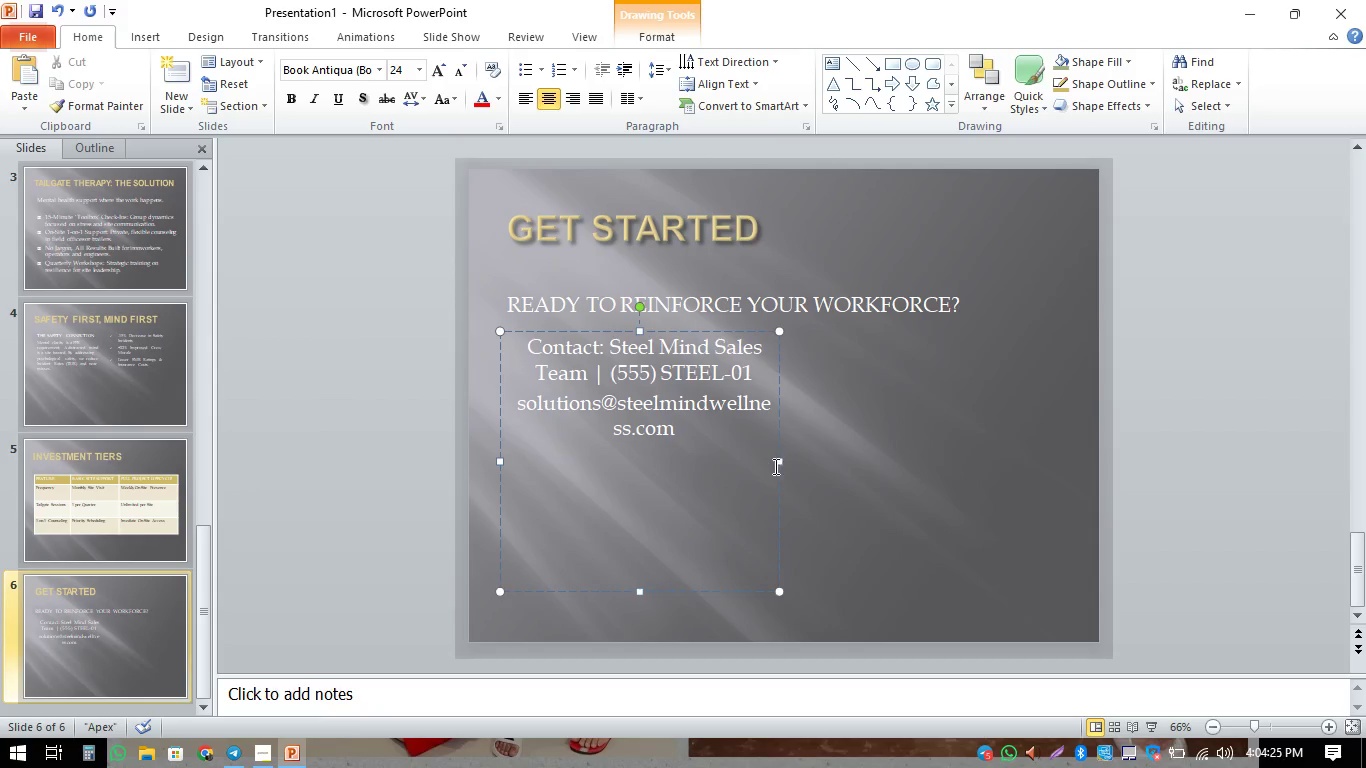 
left_click_drag(start_coordinate=[783, 457], to_coordinate=[961, 448])
 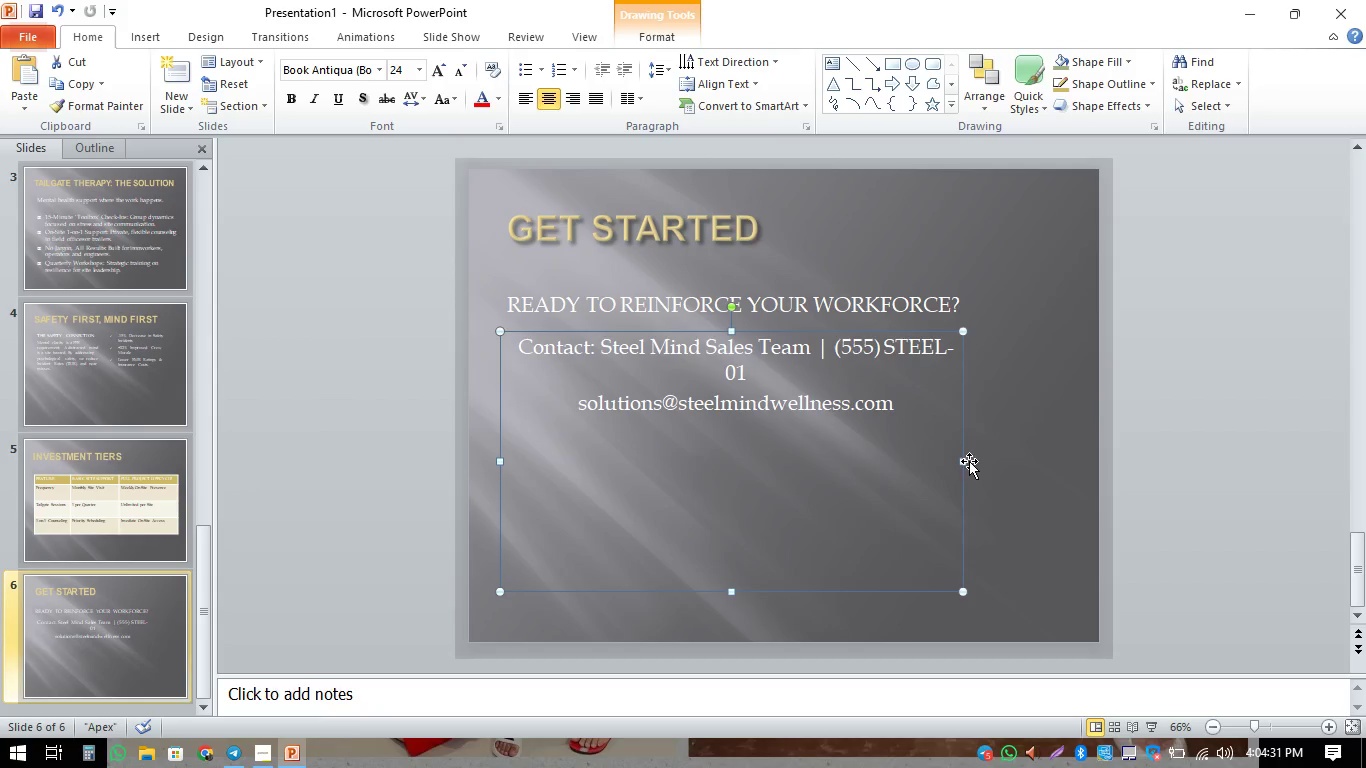 
wait(5.2)
 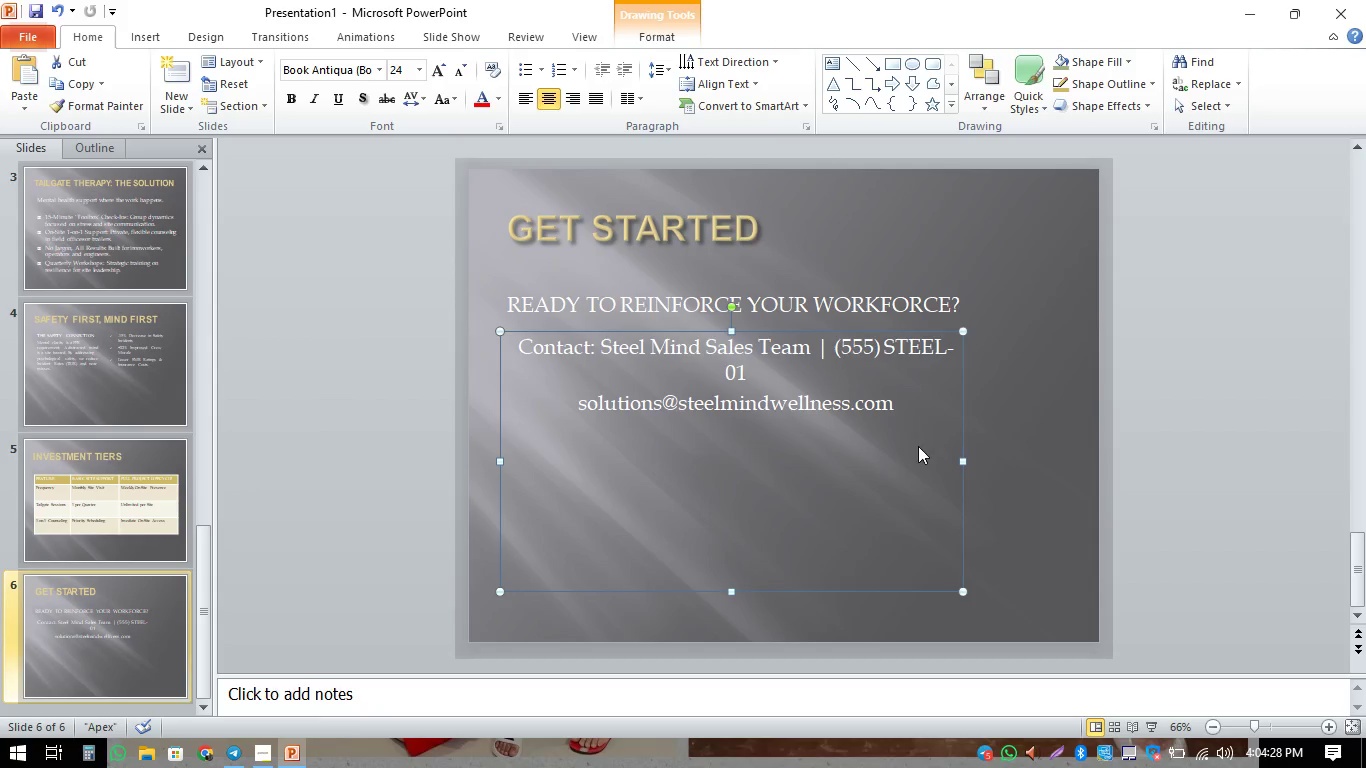 
left_click_drag(start_coordinate=[961, 459], to_coordinate=[1014, 460])
 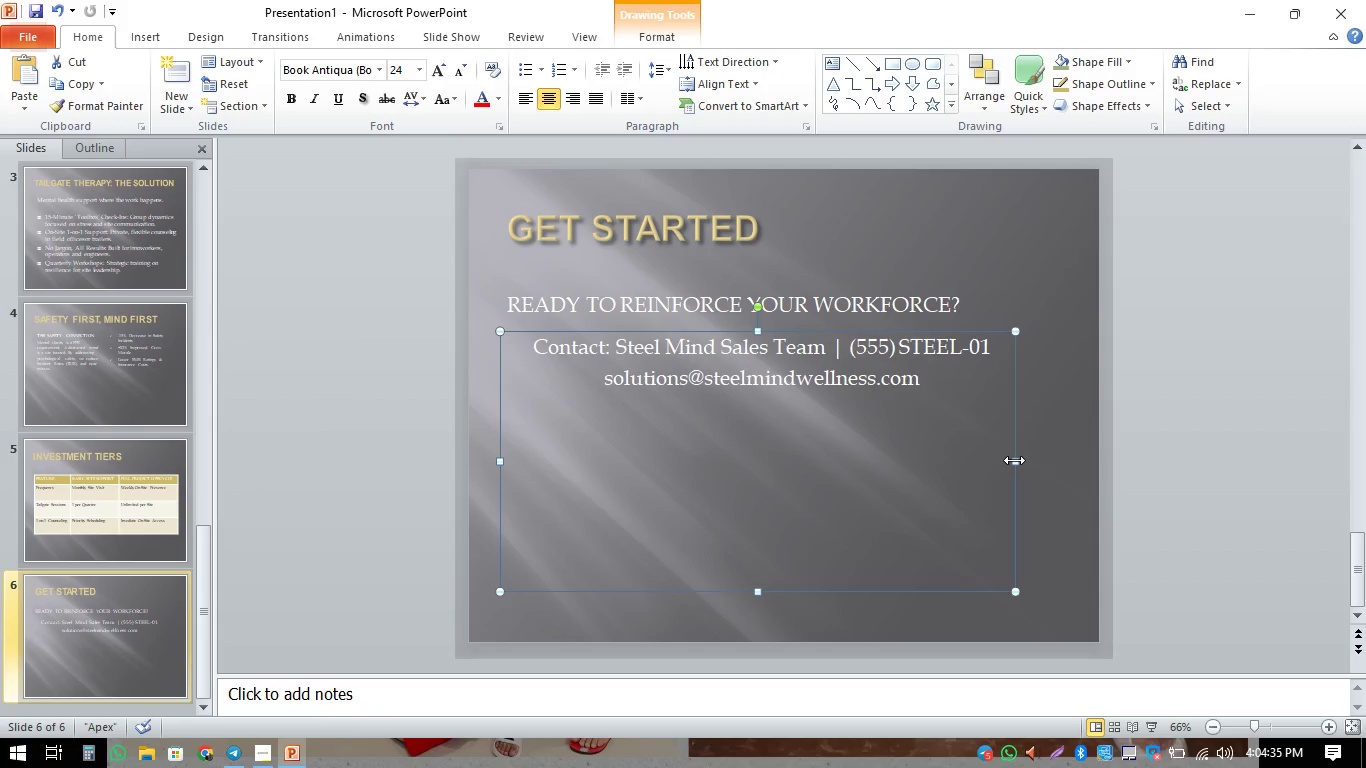 
left_click_drag(start_coordinate=[1014, 460], to_coordinate=[1049, 461])
 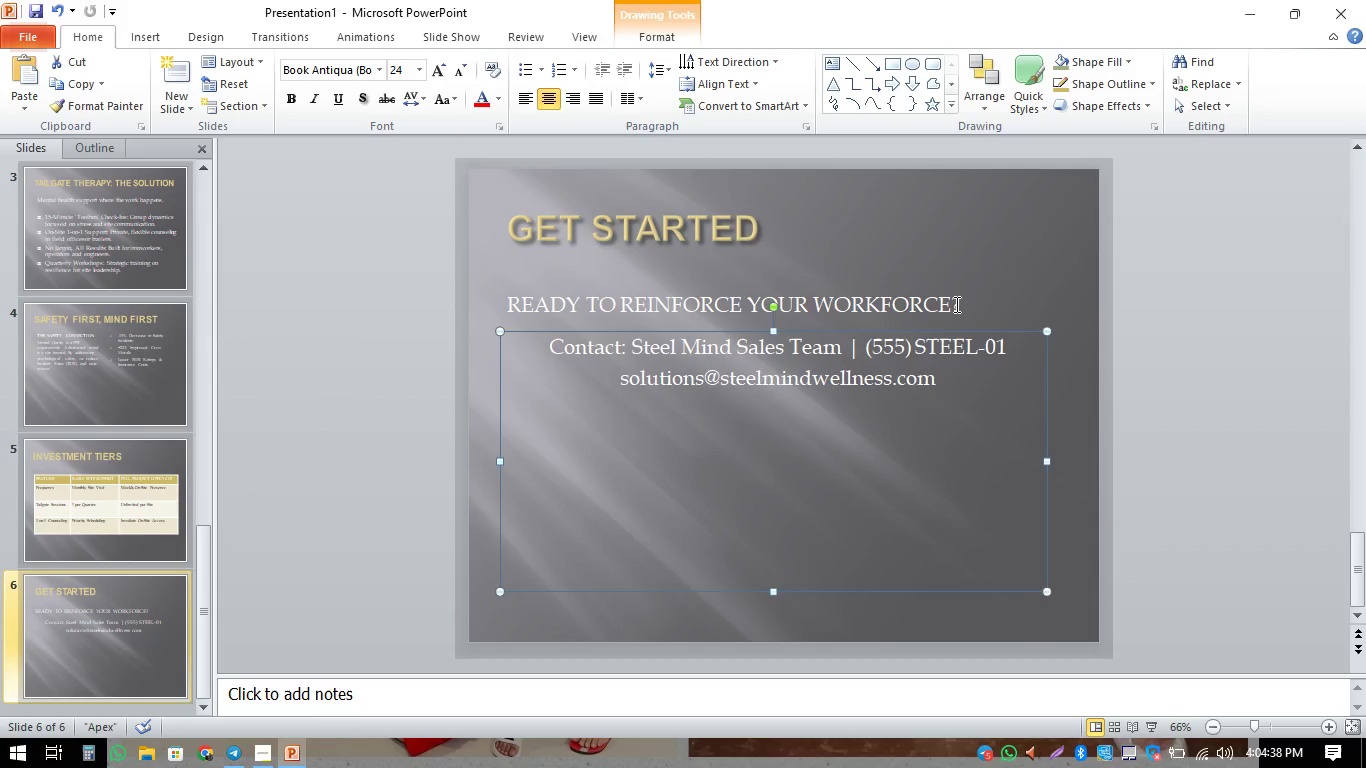 
left_click([956, 304])
 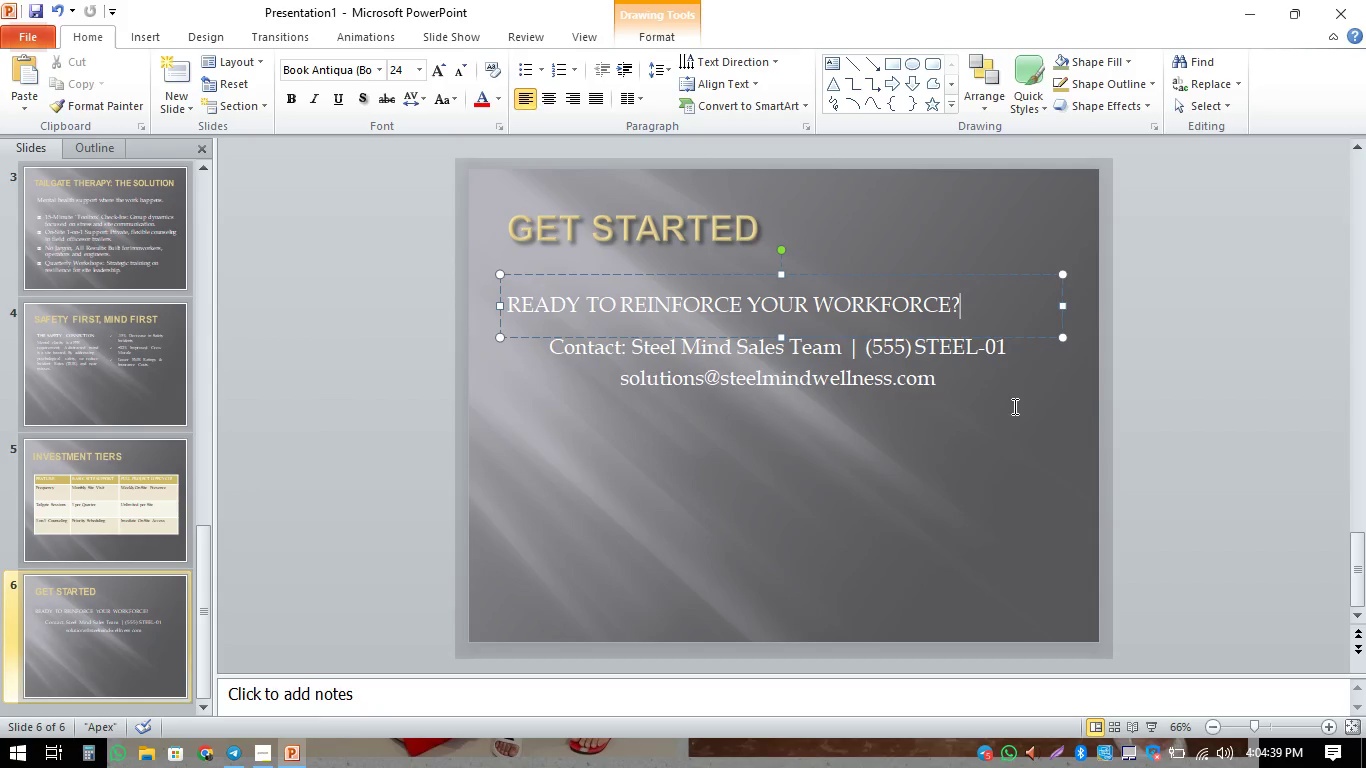 
left_click([1014, 407])
 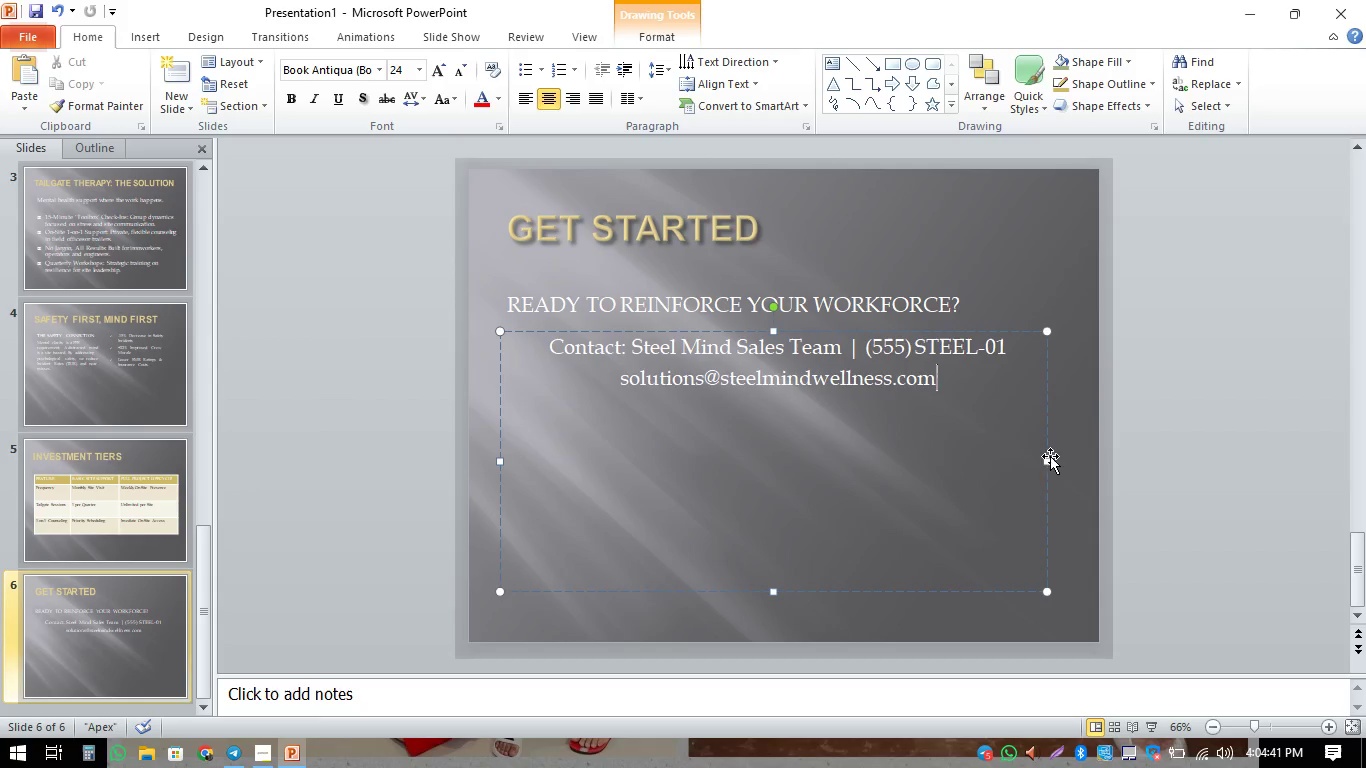 
left_click_drag(start_coordinate=[1050, 461], to_coordinate=[1065, 461])
 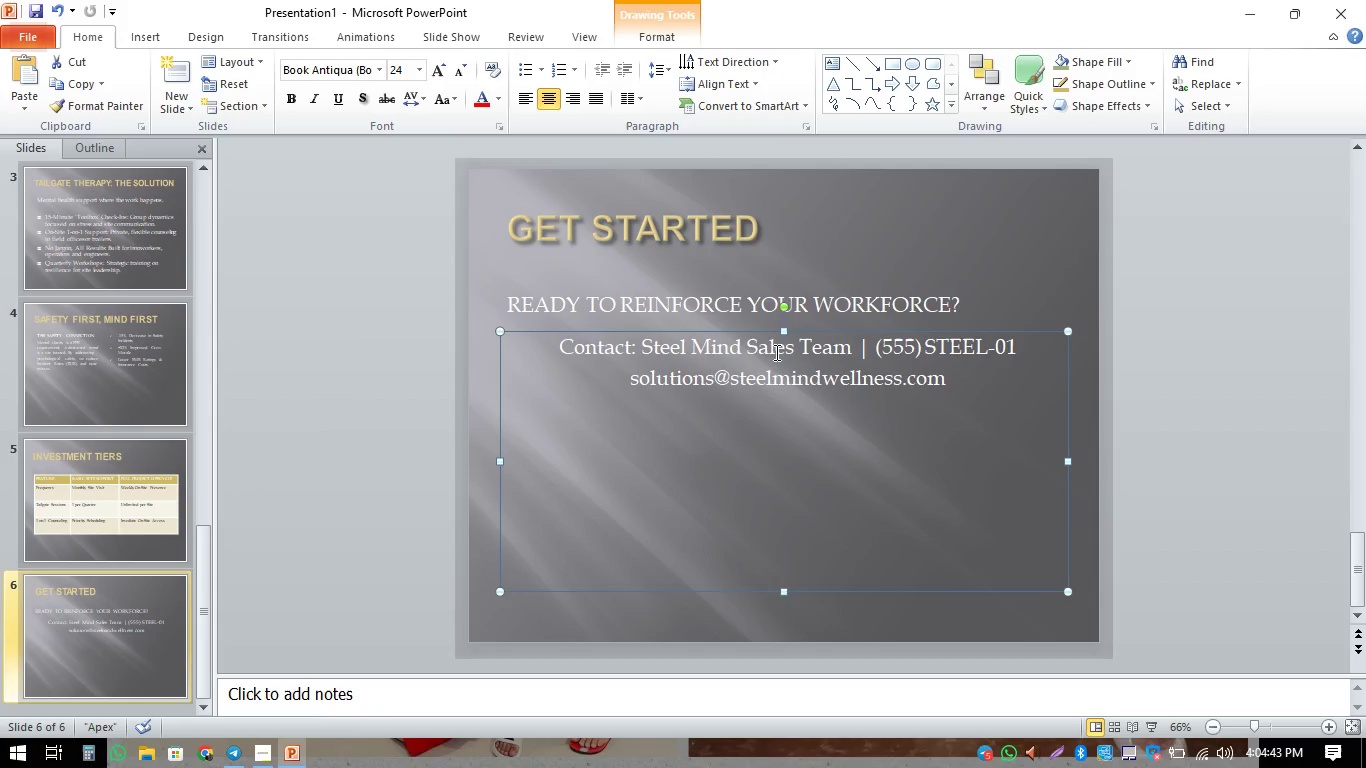 
left_click([775, 352])
 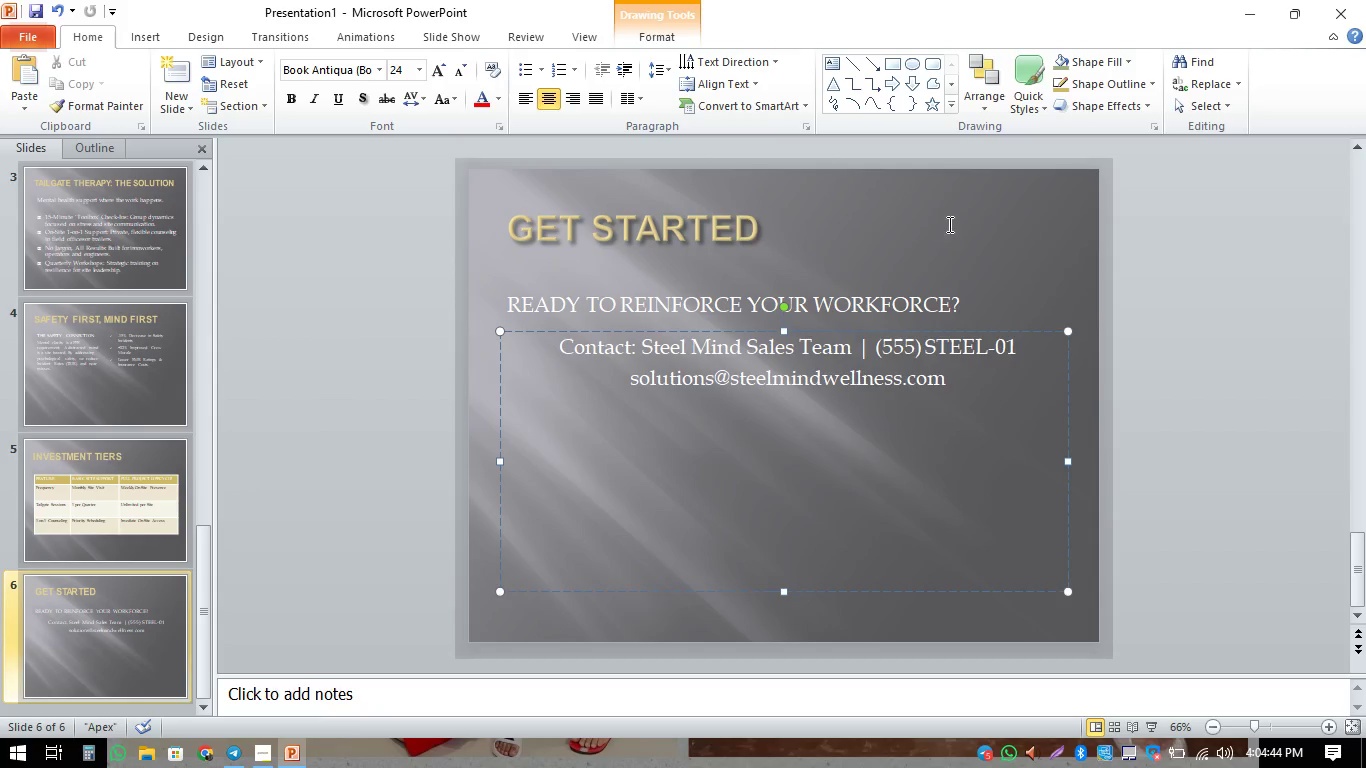 
left_click([970, 244])
 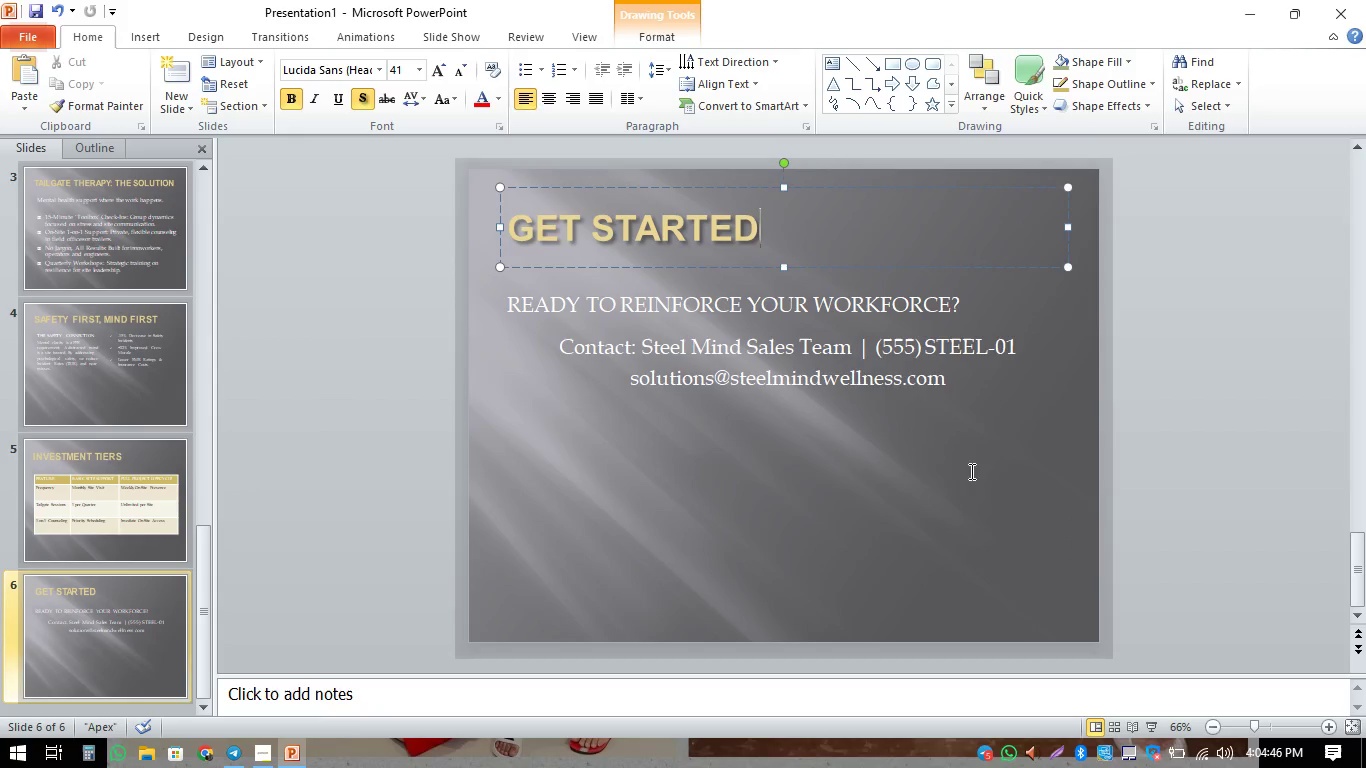 
left_click([936, 458])
 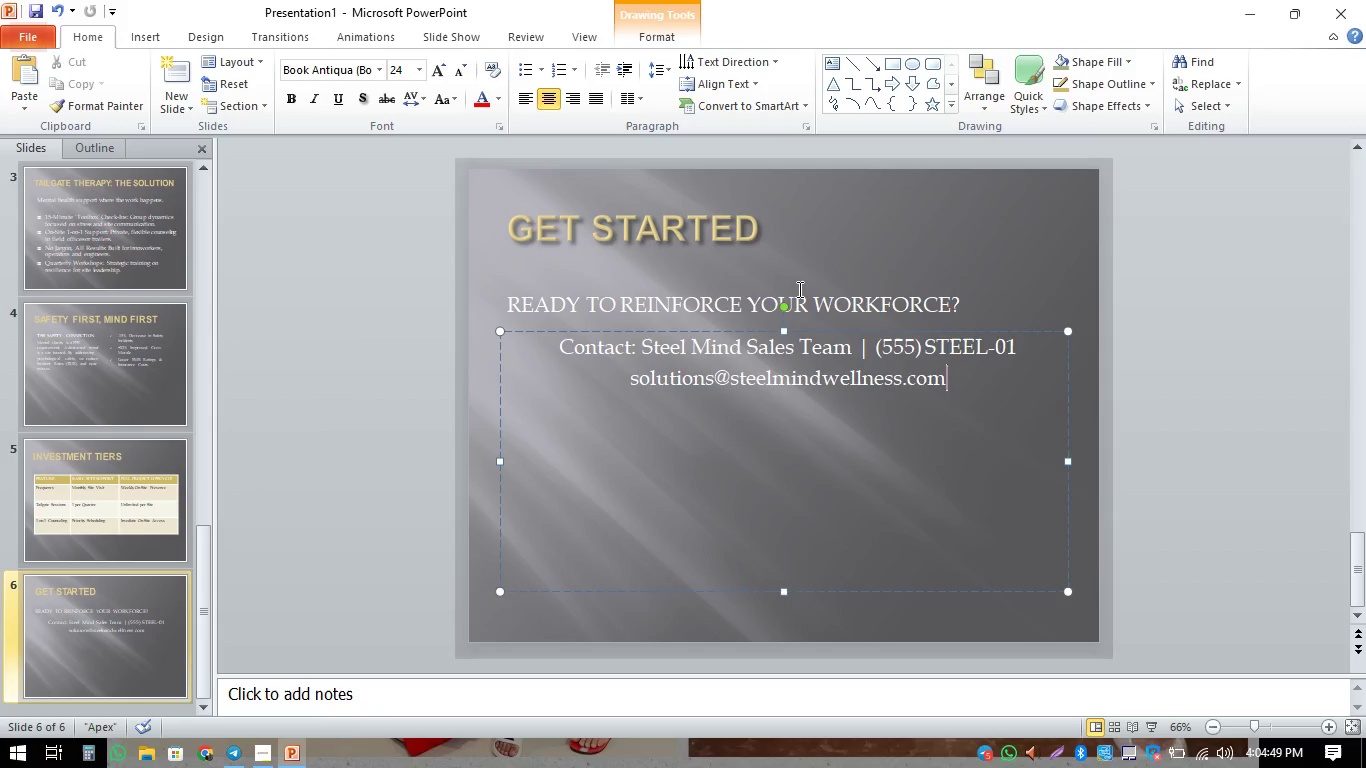 
left_click([689, 300])
 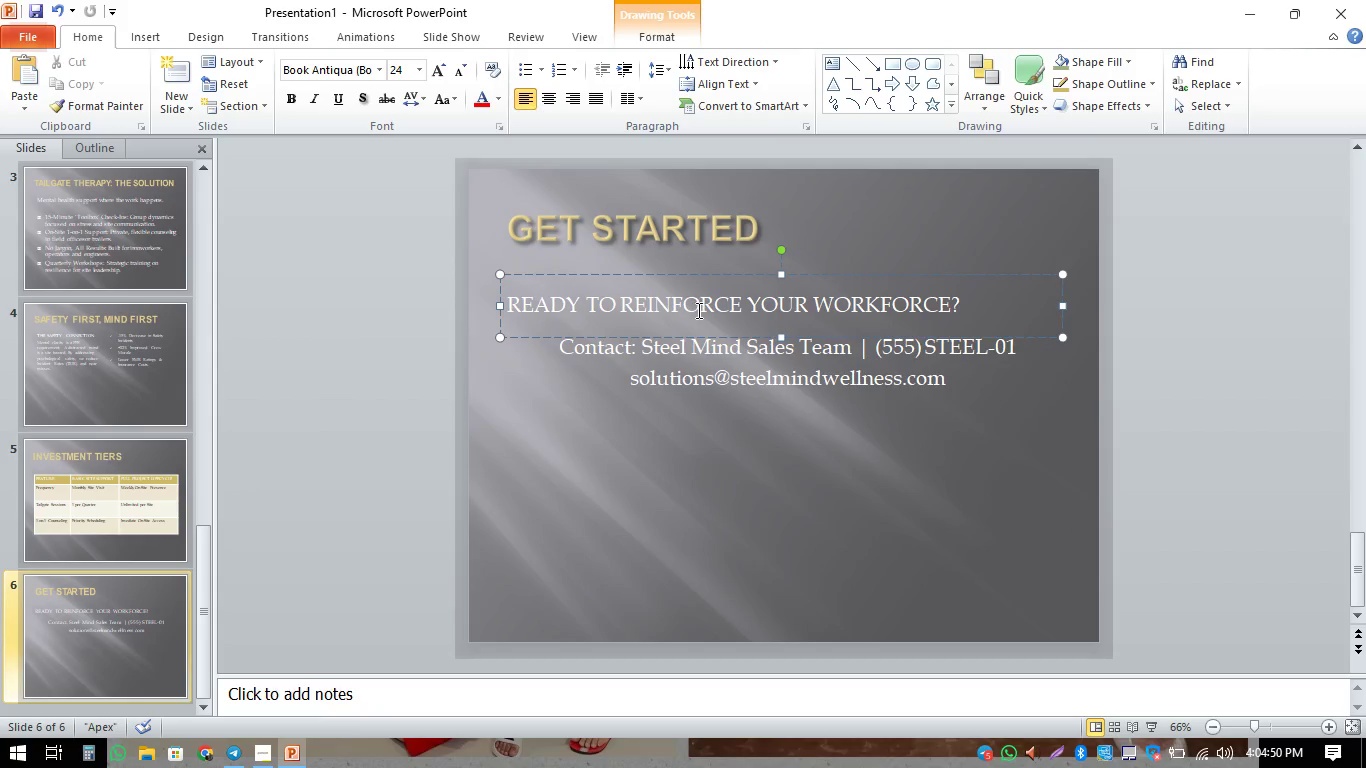 
key(Control+E)
 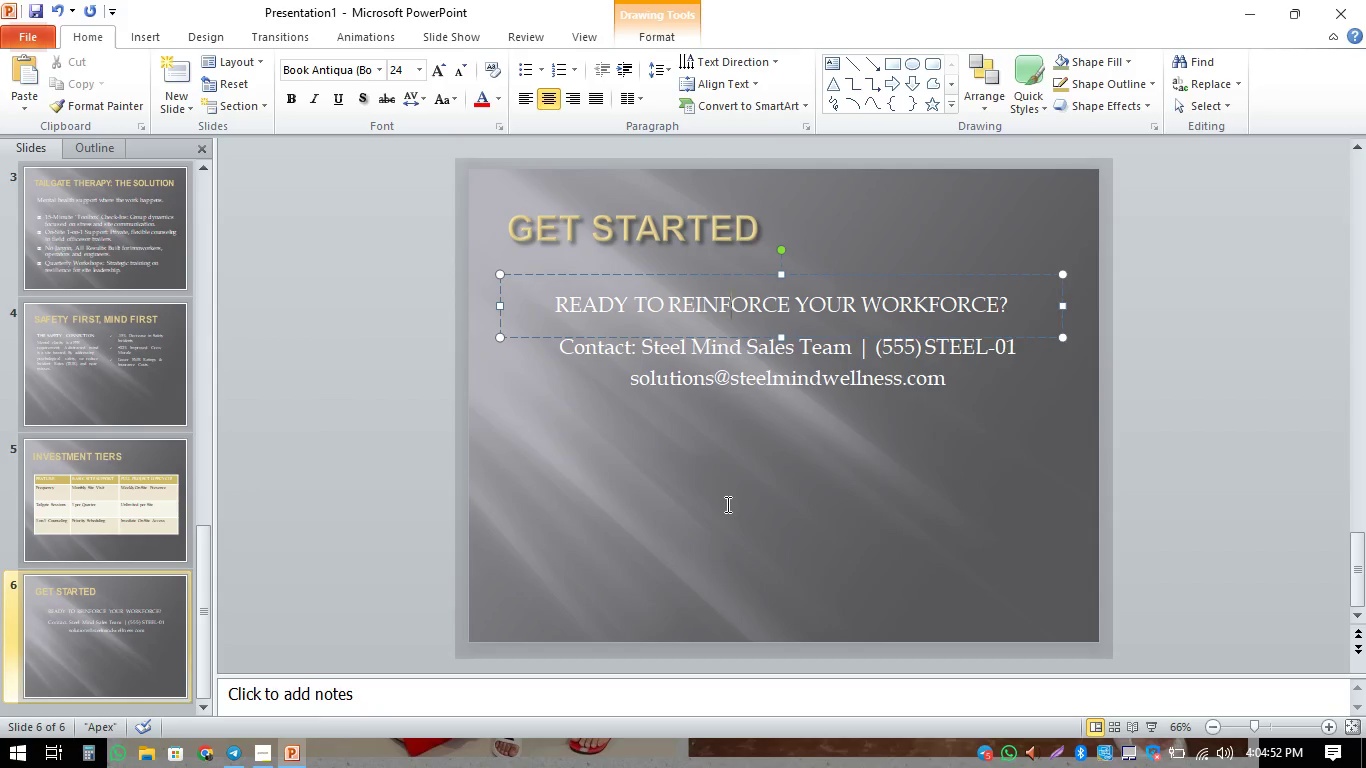 
left_click([732, 497])
 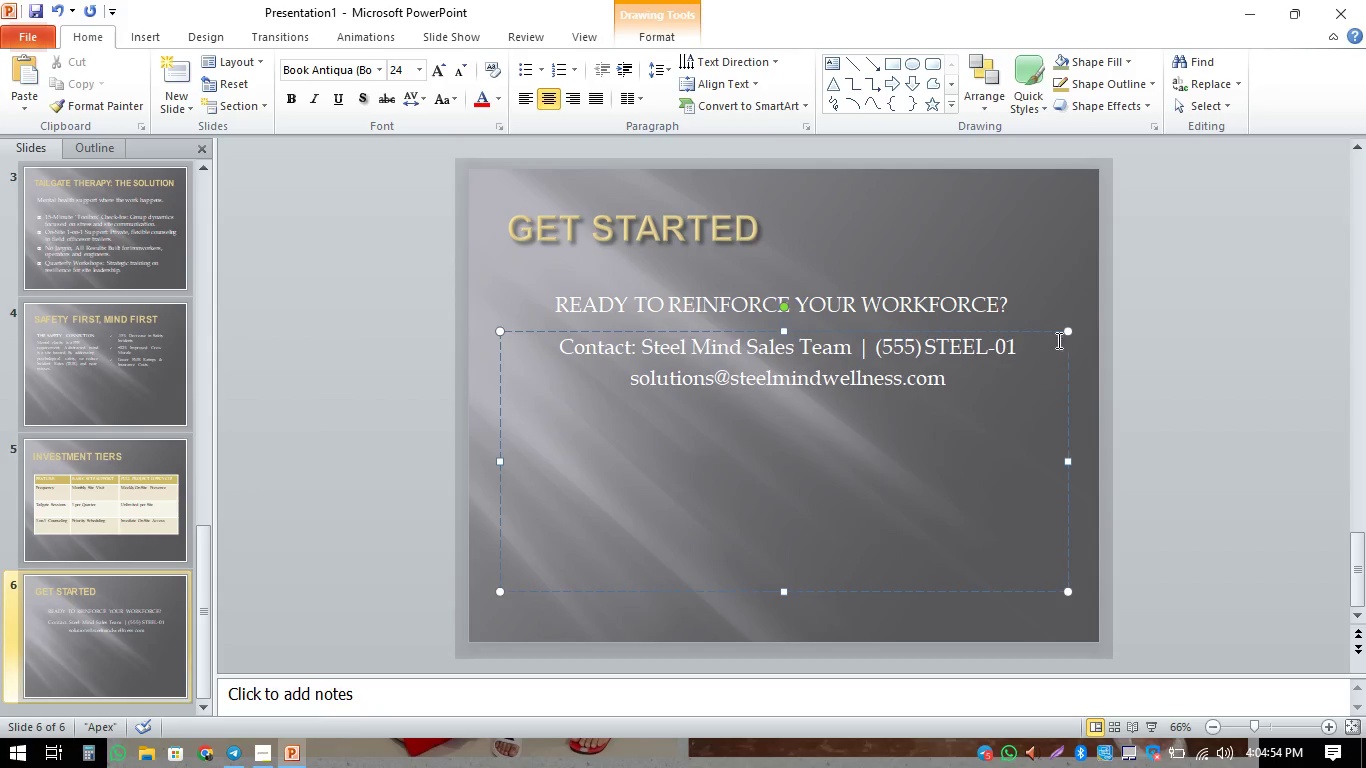 
left_click([1019, 252])
 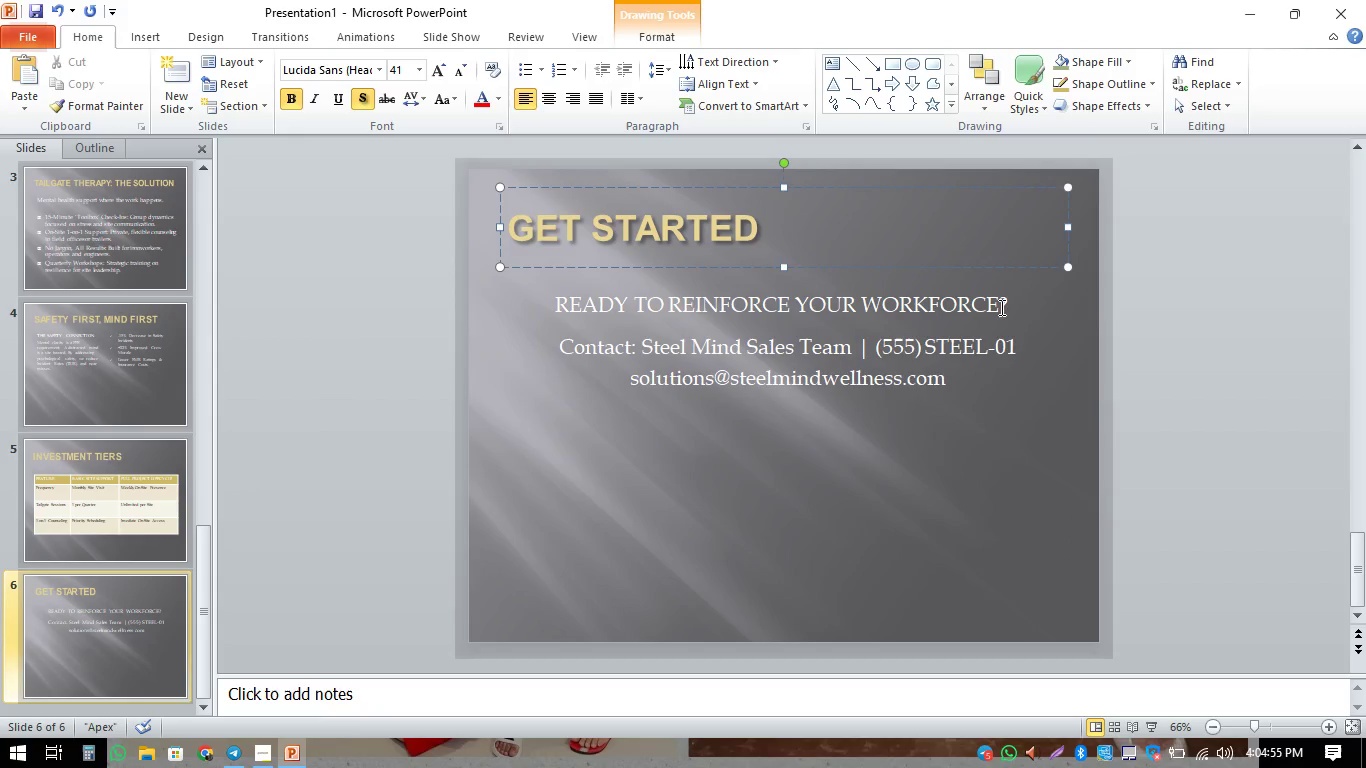 
left_click([1000, 307])
 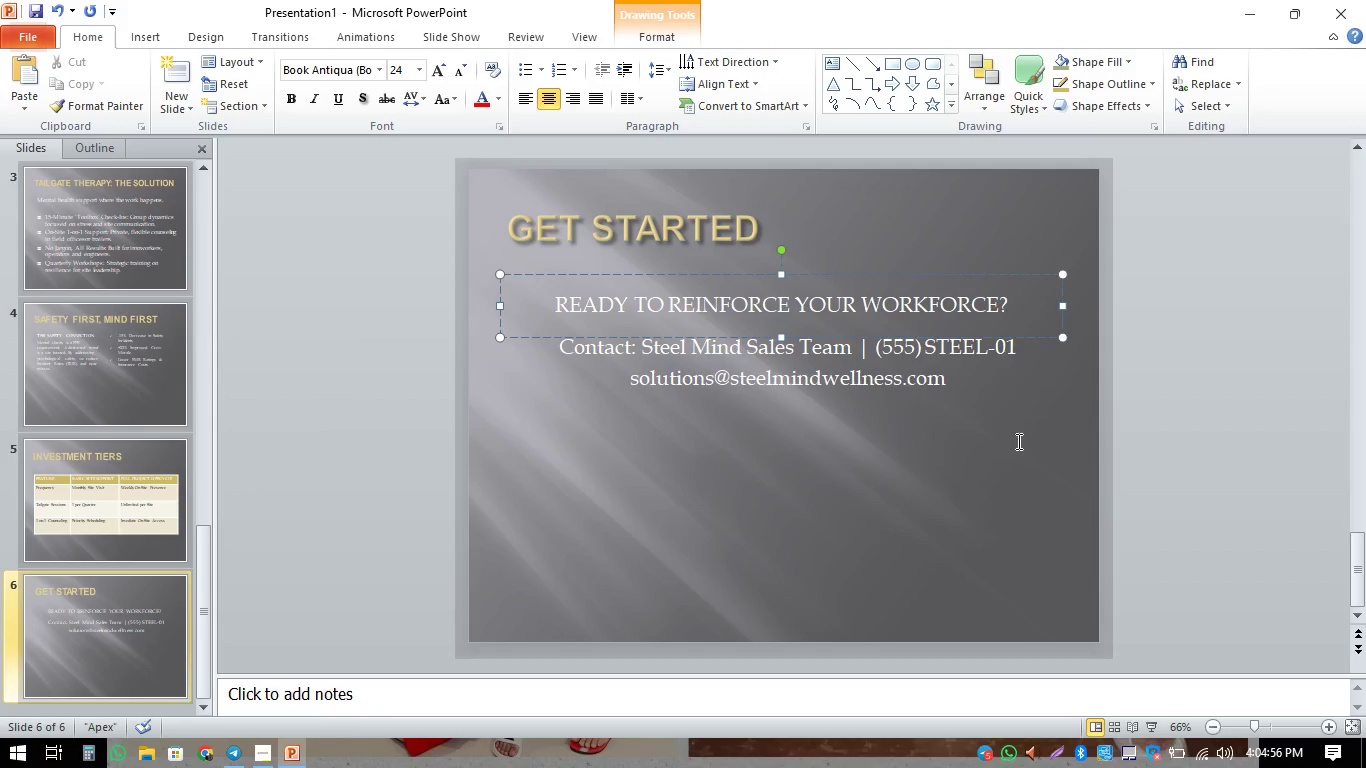 
left_click([1016, 441])
 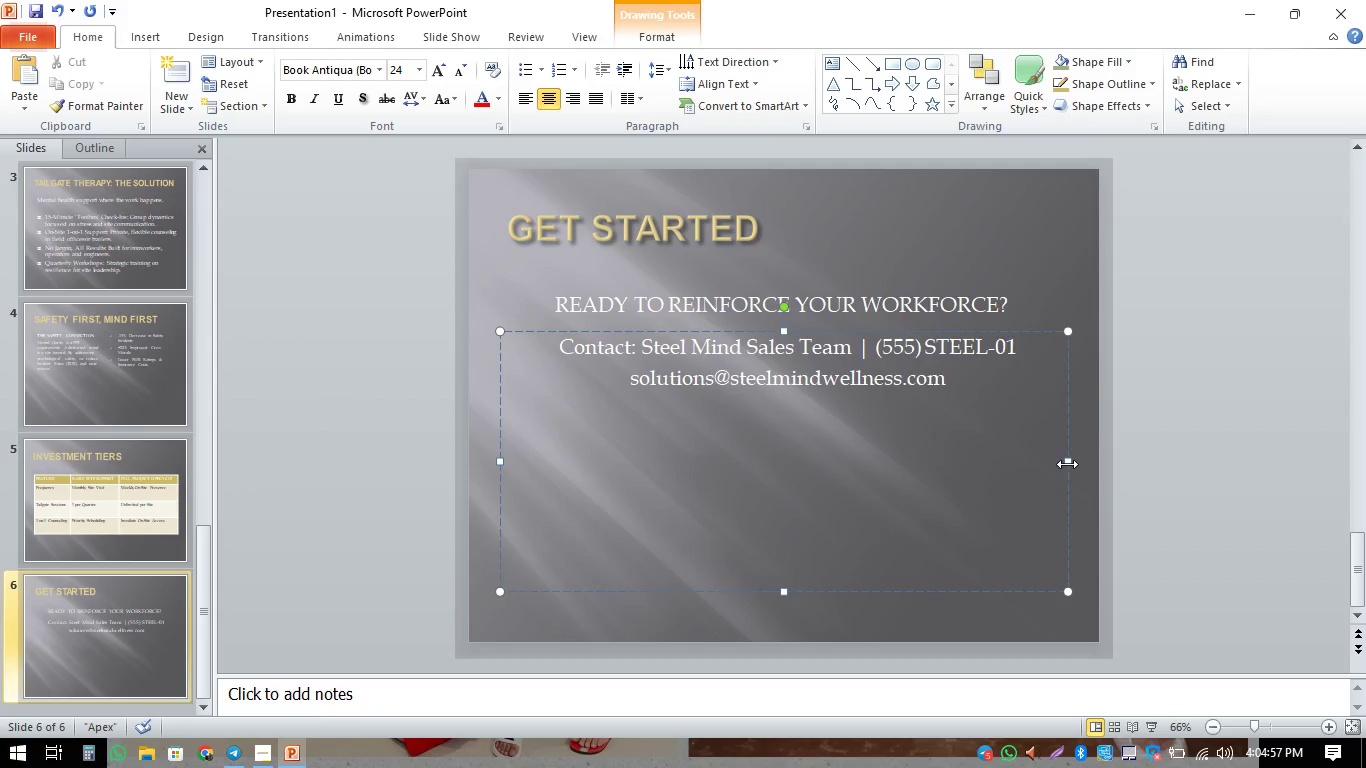 
left_click_drag(start_coordinate=[1069, 462], to_coordinate=[1059, 462])
 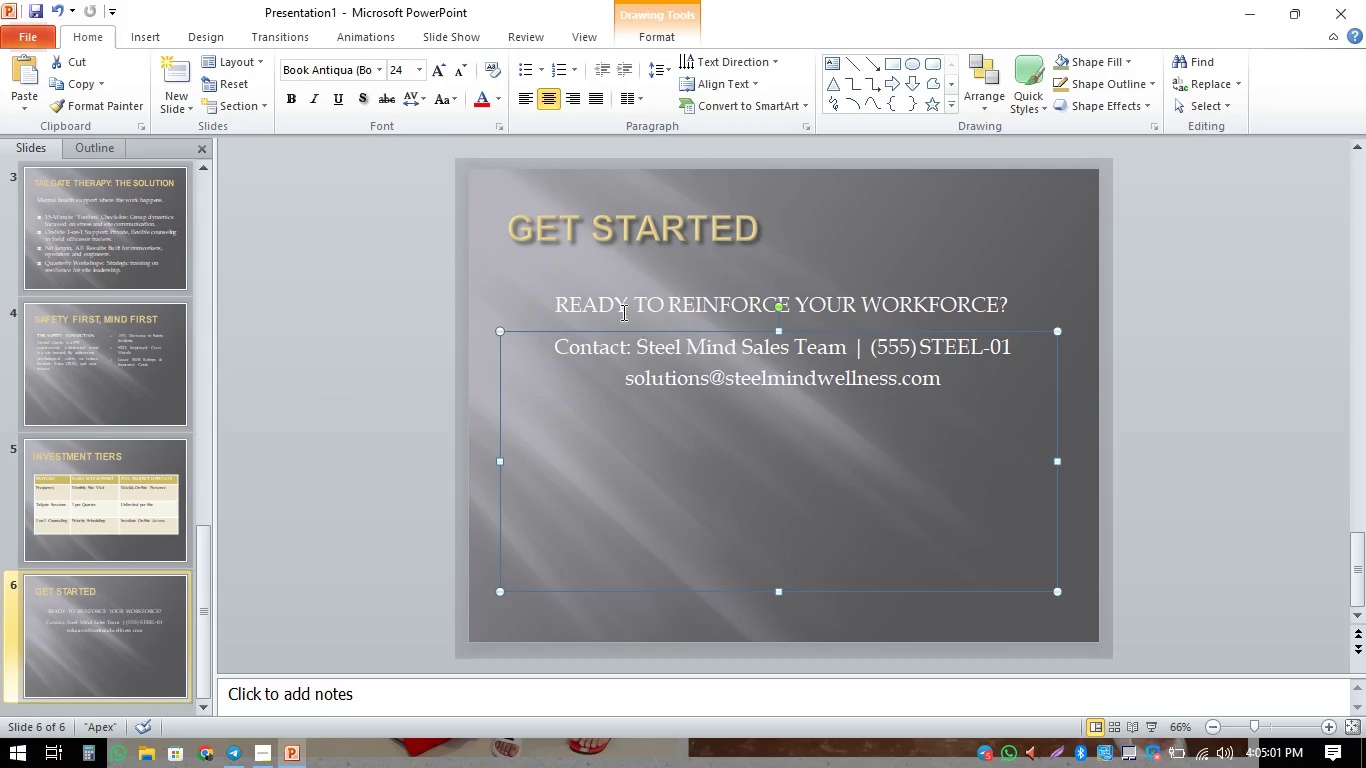 
left_click([933, 232])
 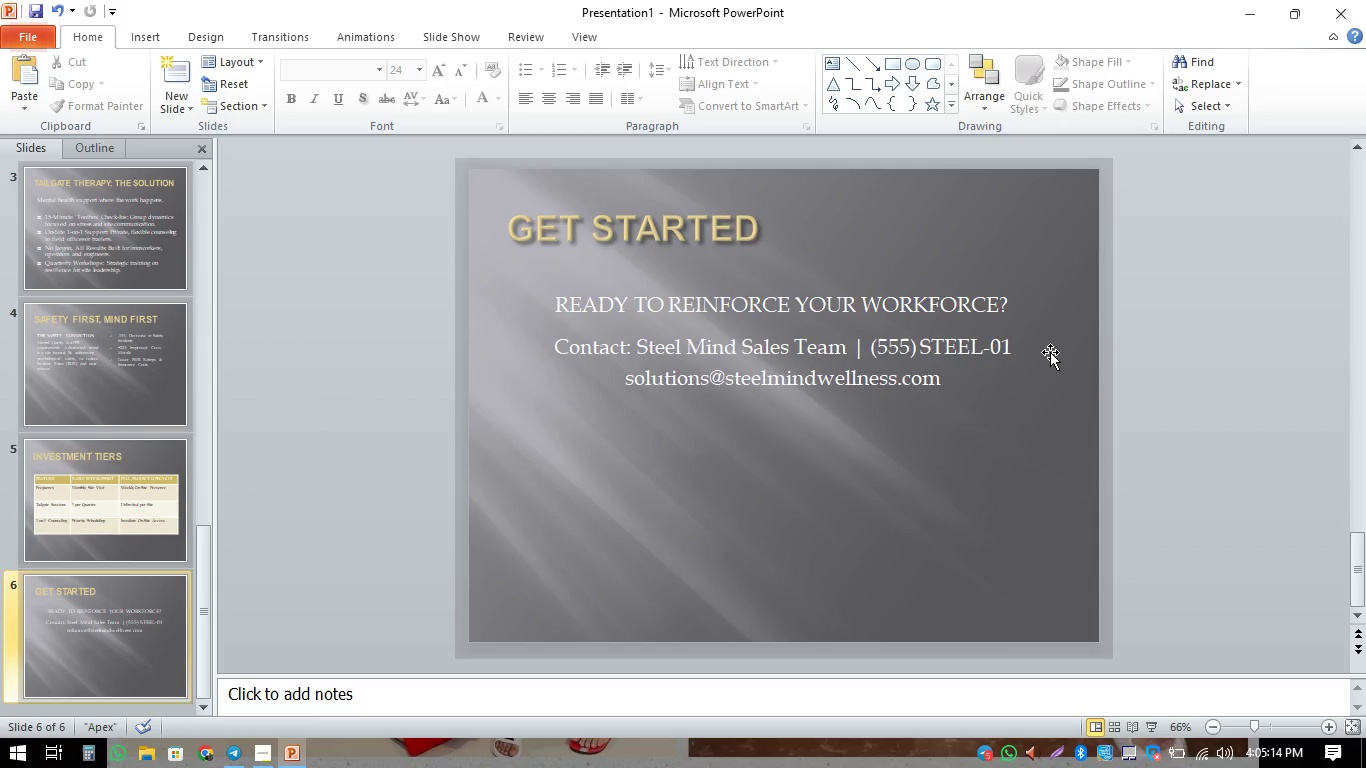 
wait(17.44)
 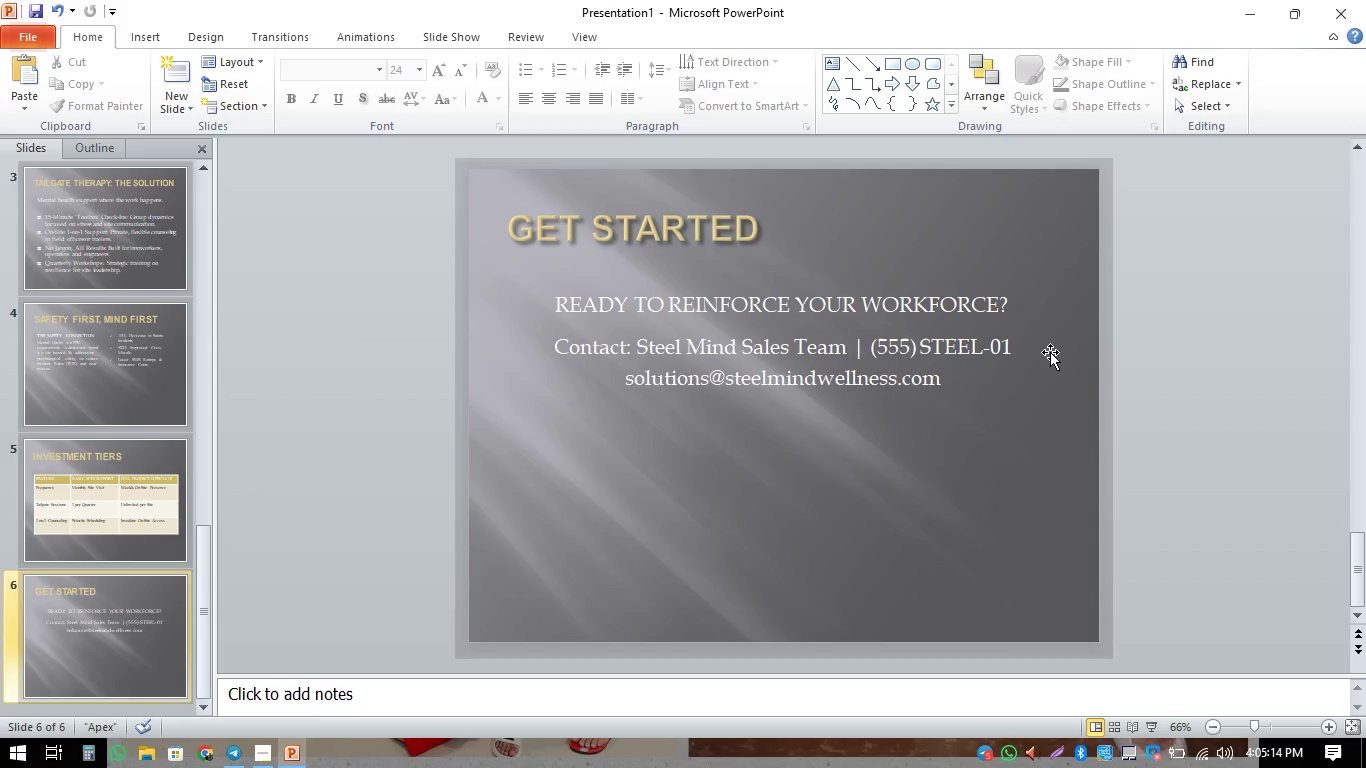 
left_click([813, 370])
 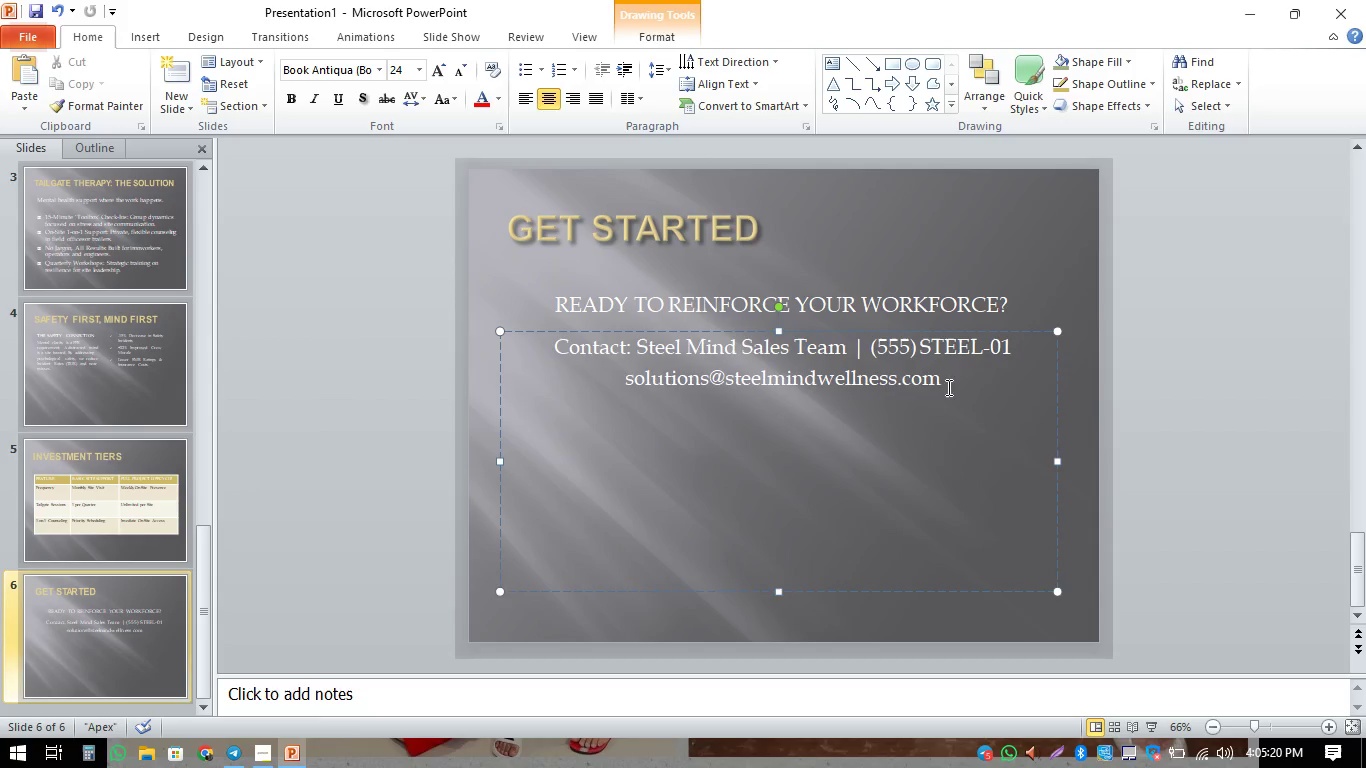 
left_click_drag(start_coordinate=[949, 384], to_coordinate=[547, 339])
 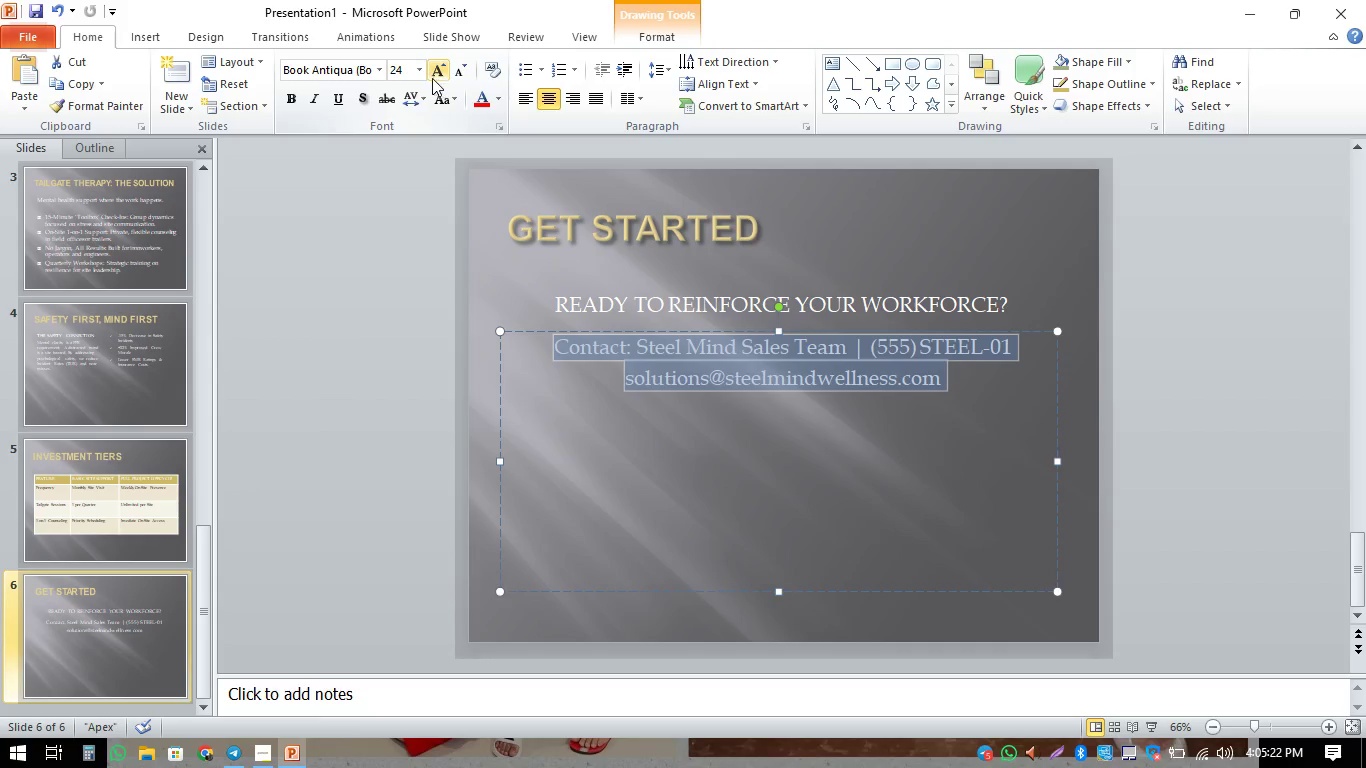 
left_click([416, 75])
 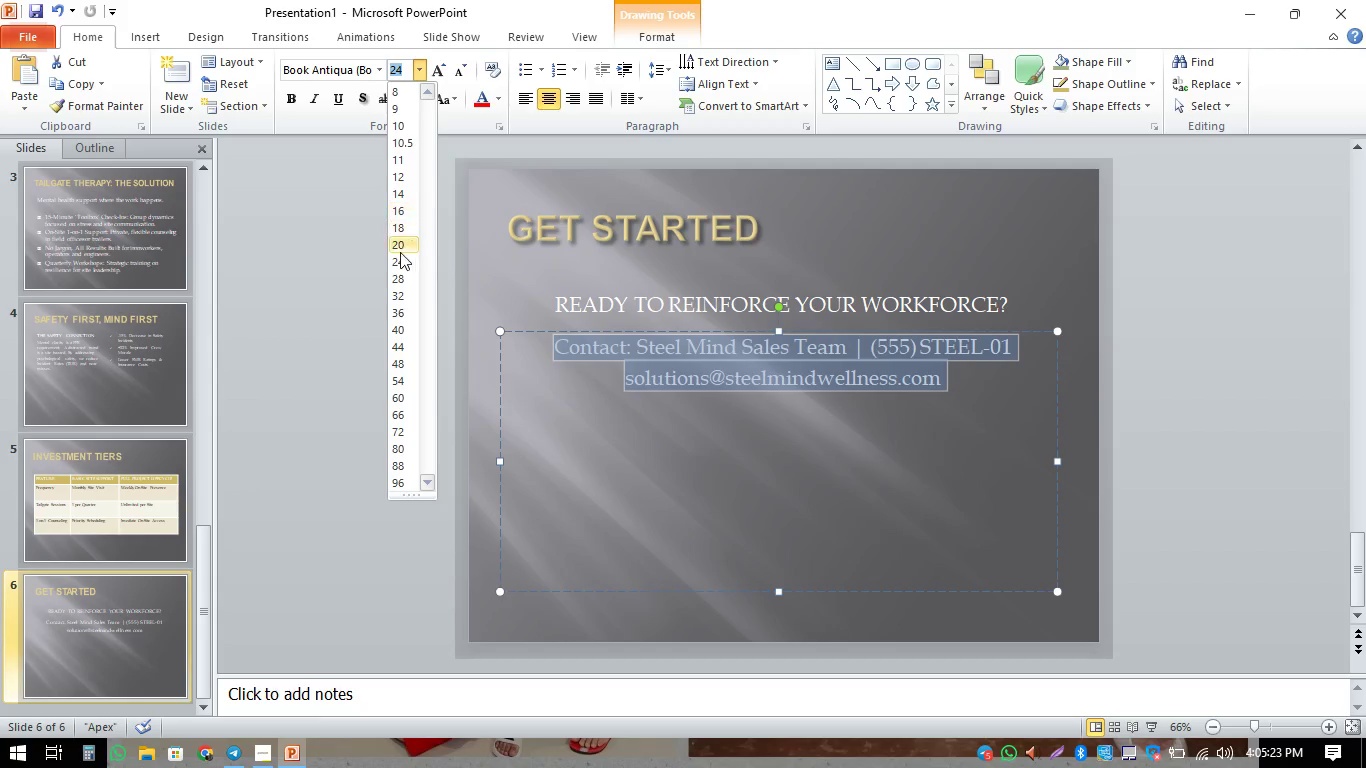 
left_click([404, 243])
 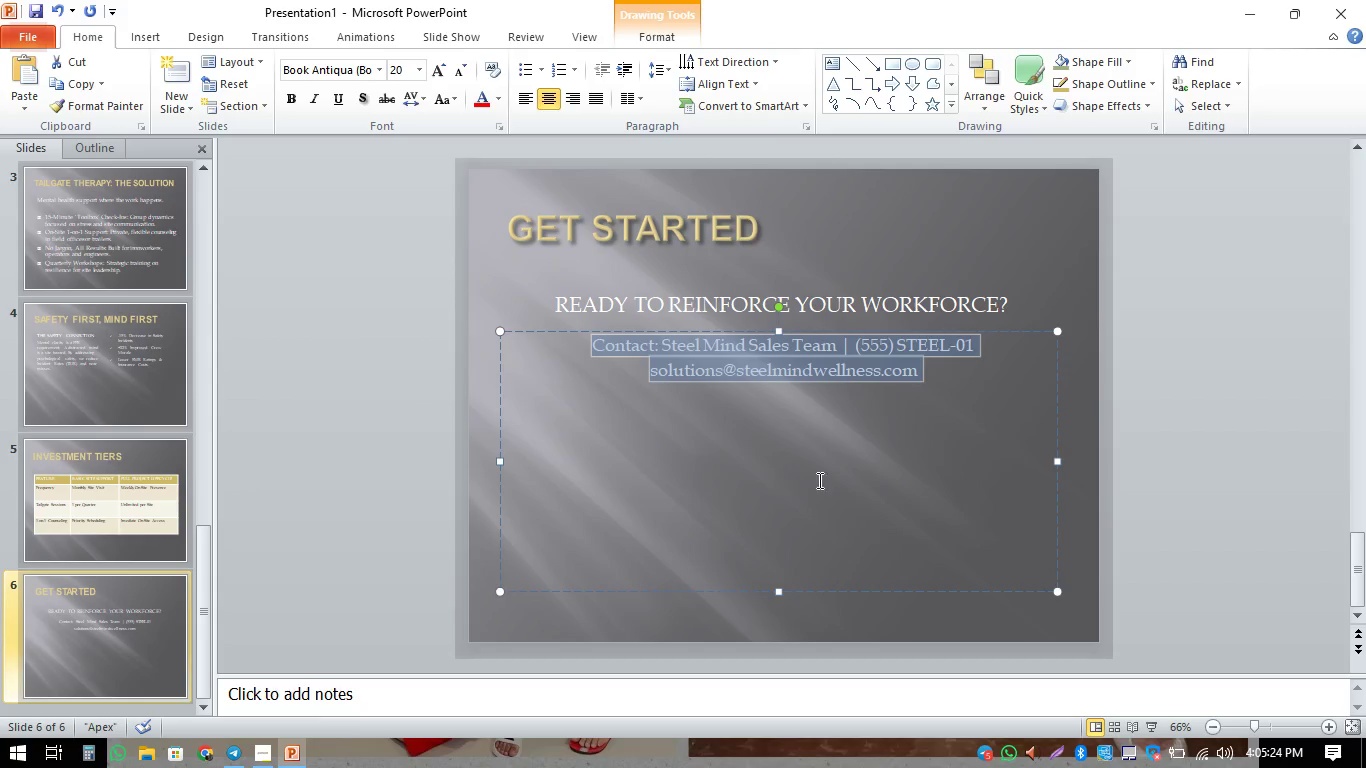 
left_click([866, 468])
 